 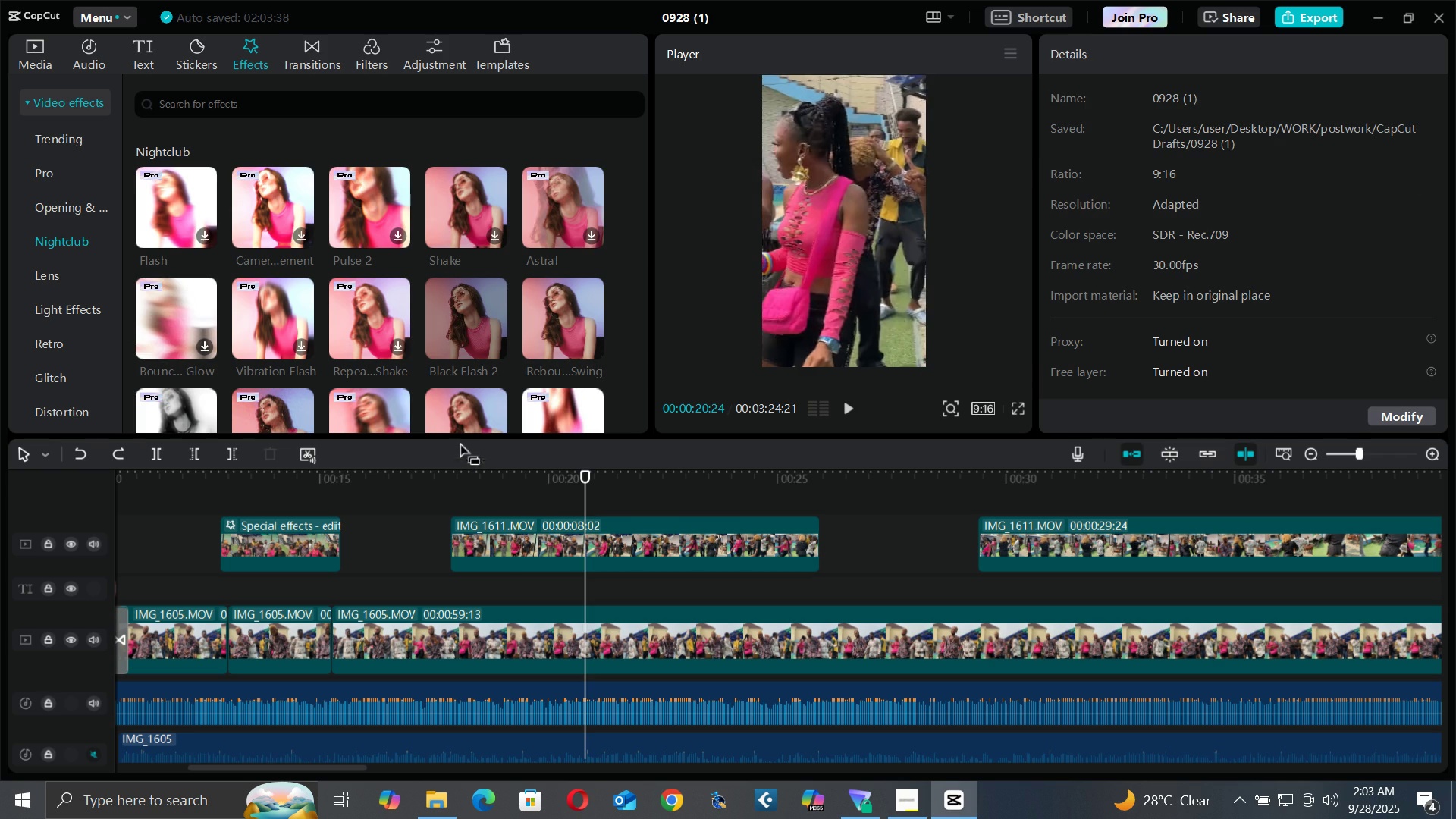 
scroll: coordinate [529, 339], scroll_direction: down, amount: 4.0
 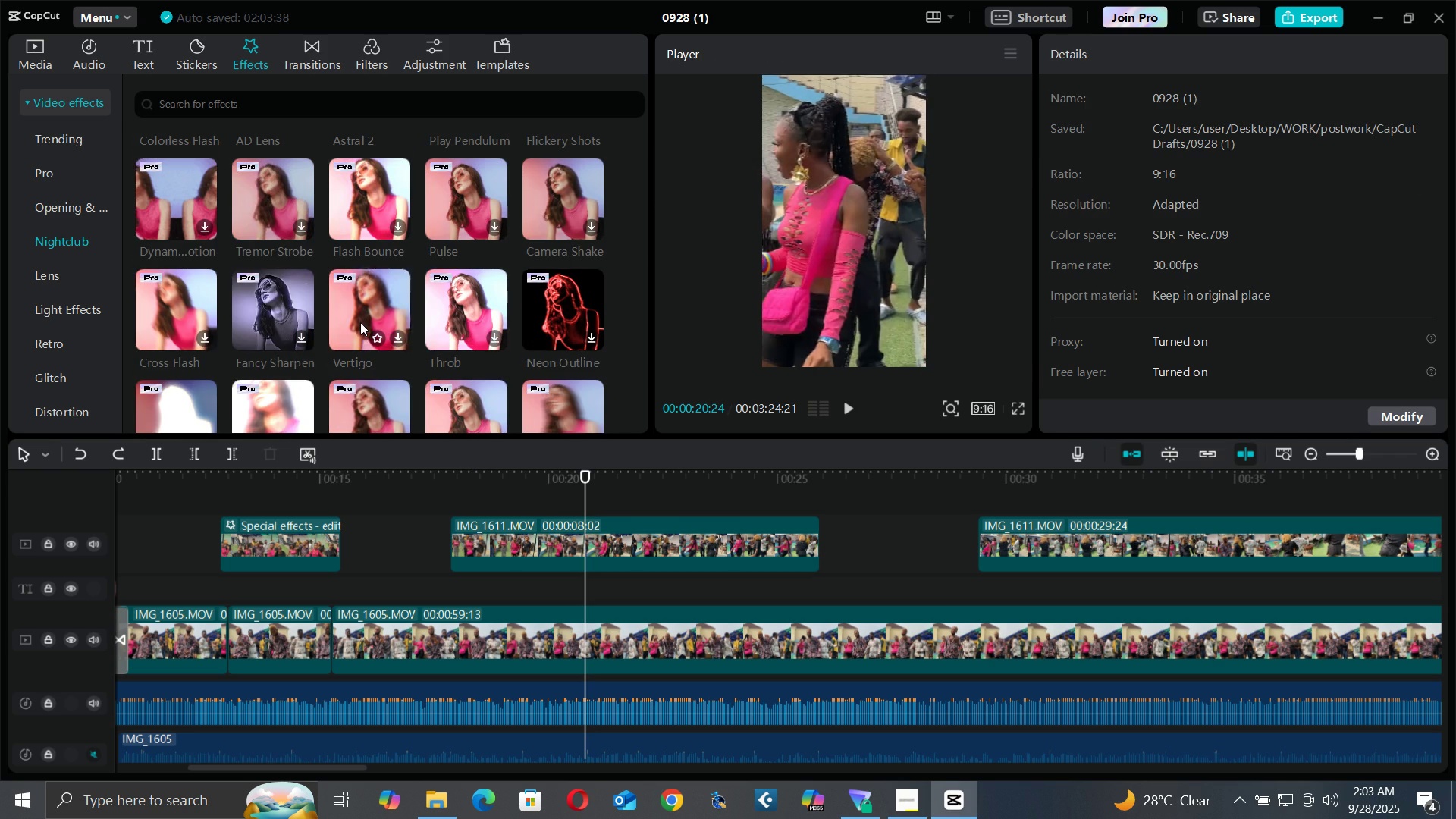 
wait(5.23)
 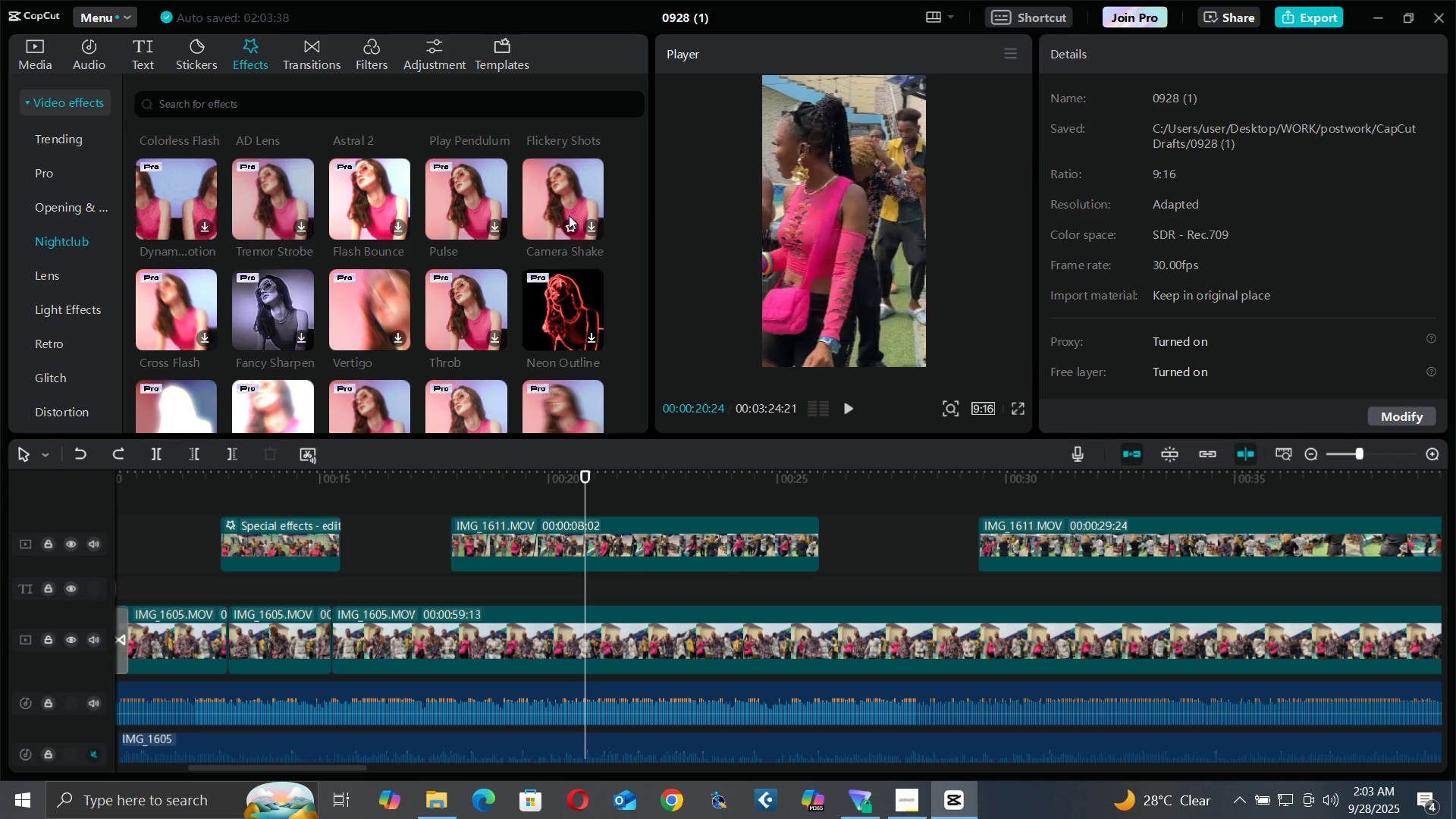 
scroll: coordinate [366, 345], scroll_direction: down, amount: 2.0
 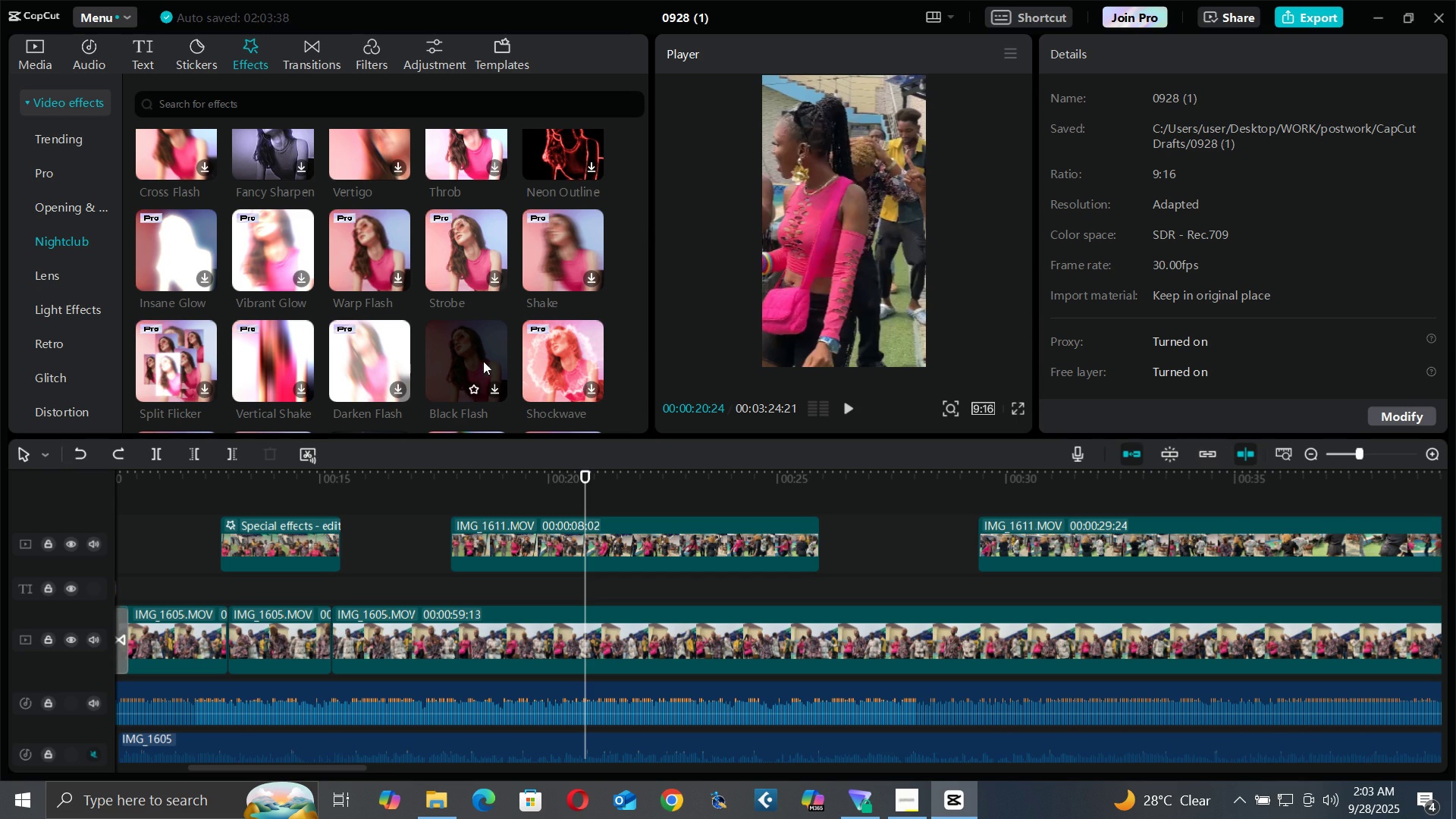 
mouse_move([522, 369])
 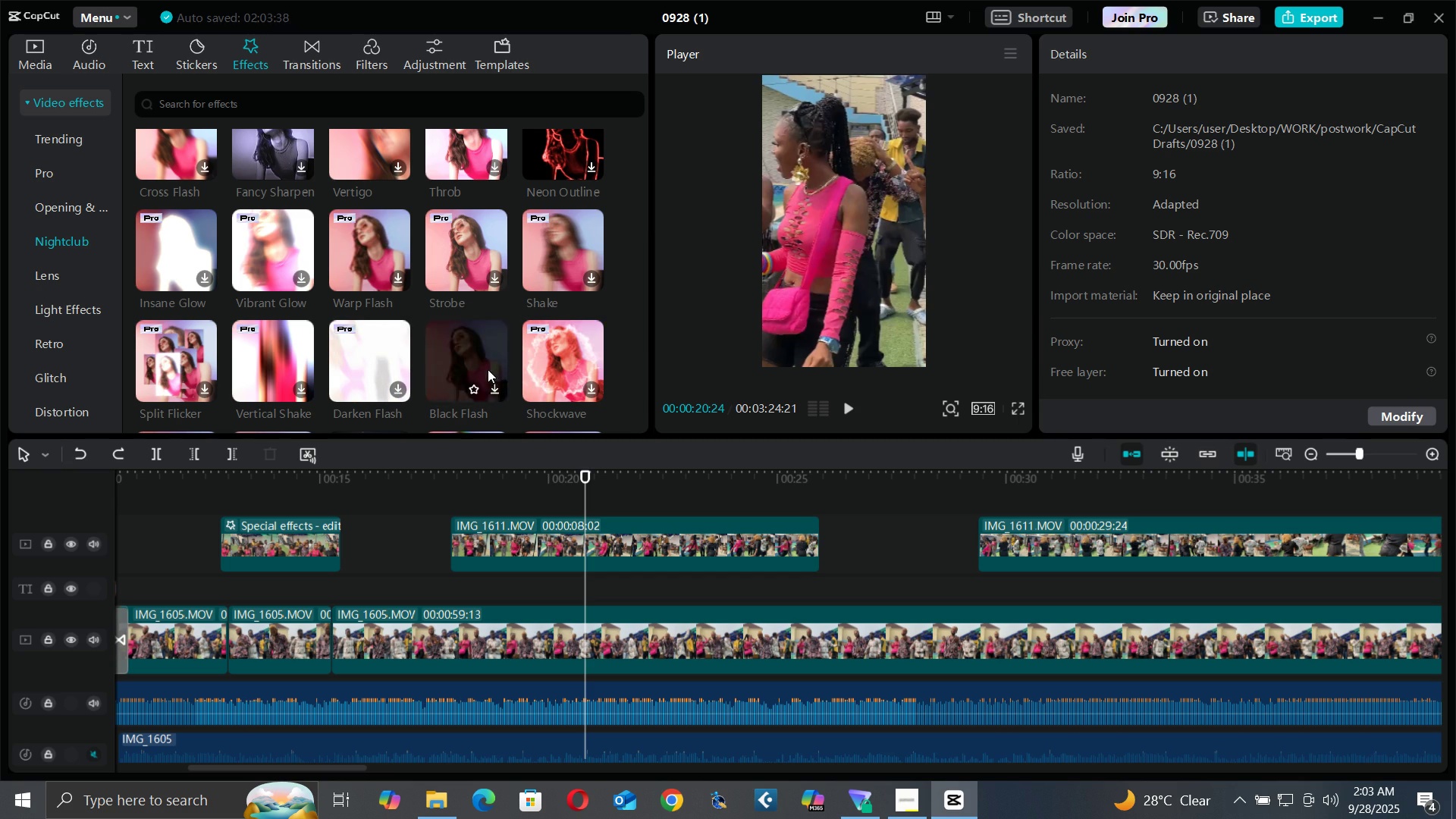 
scroll: coordinate [512, 336], scroll_direction: down, amount: 17.0
 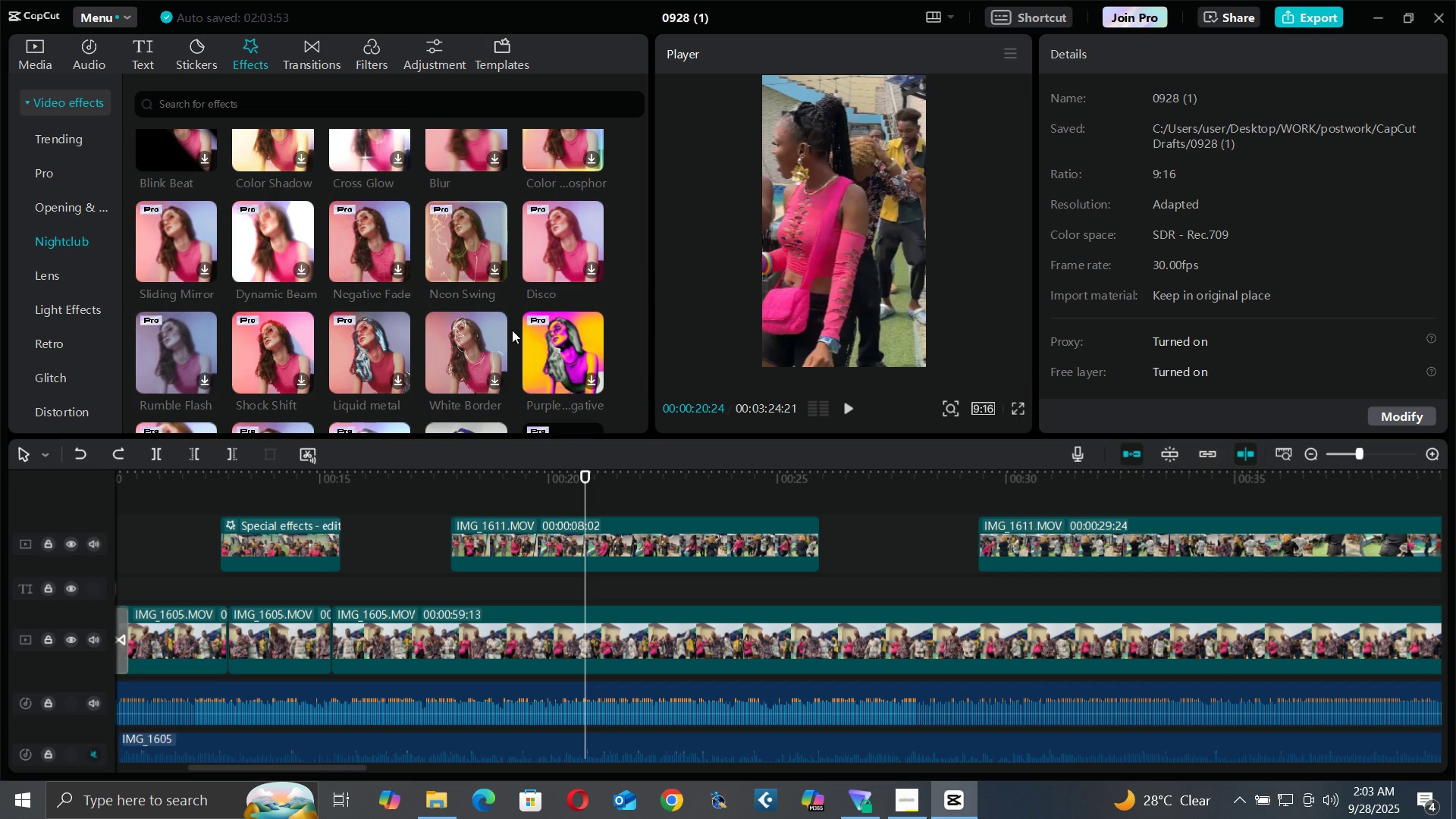 
scroll: coordinate [512, 329], scroll_direction: down, amount: 5.0
 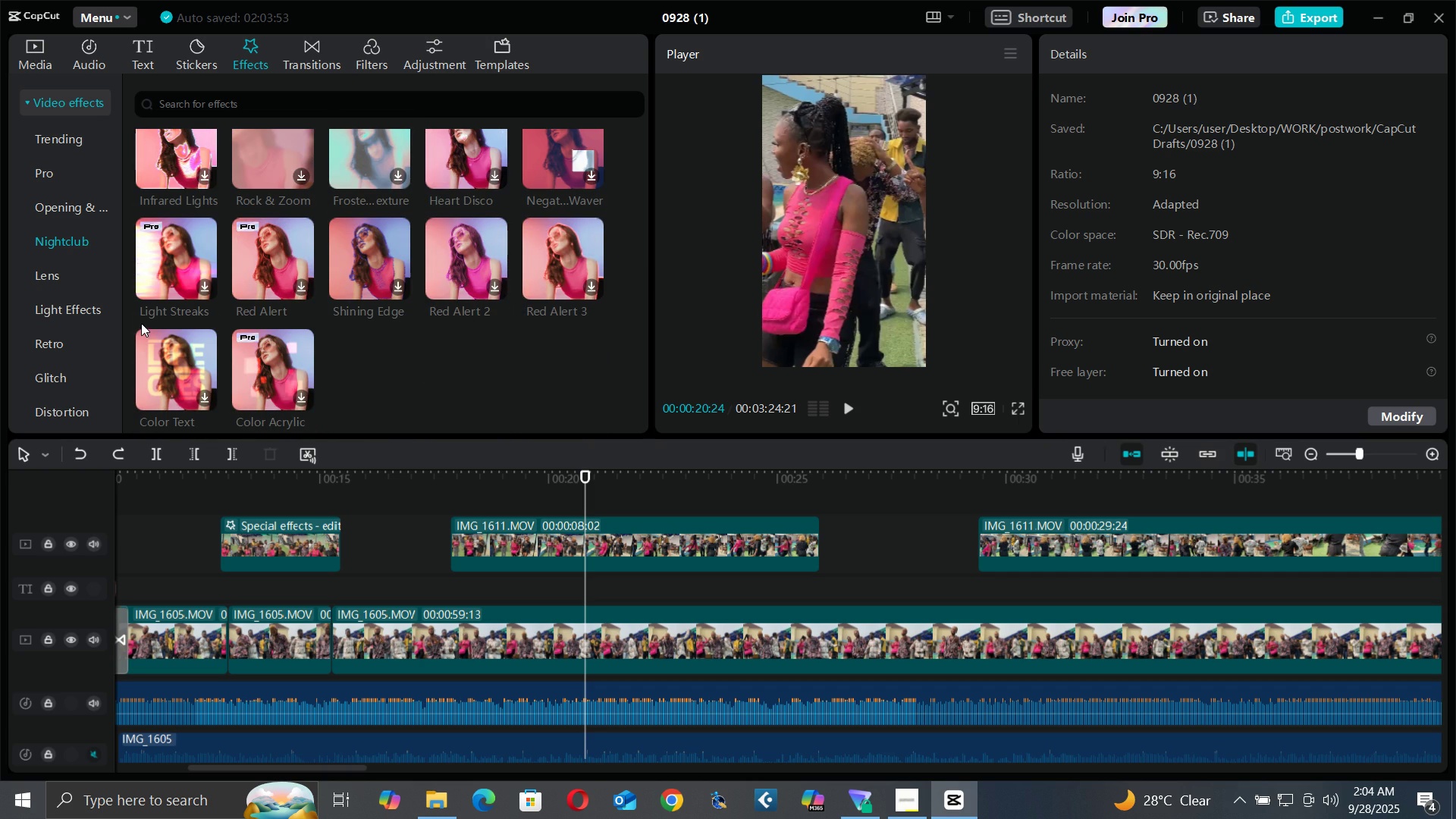 
mouse_move([158, 388])
 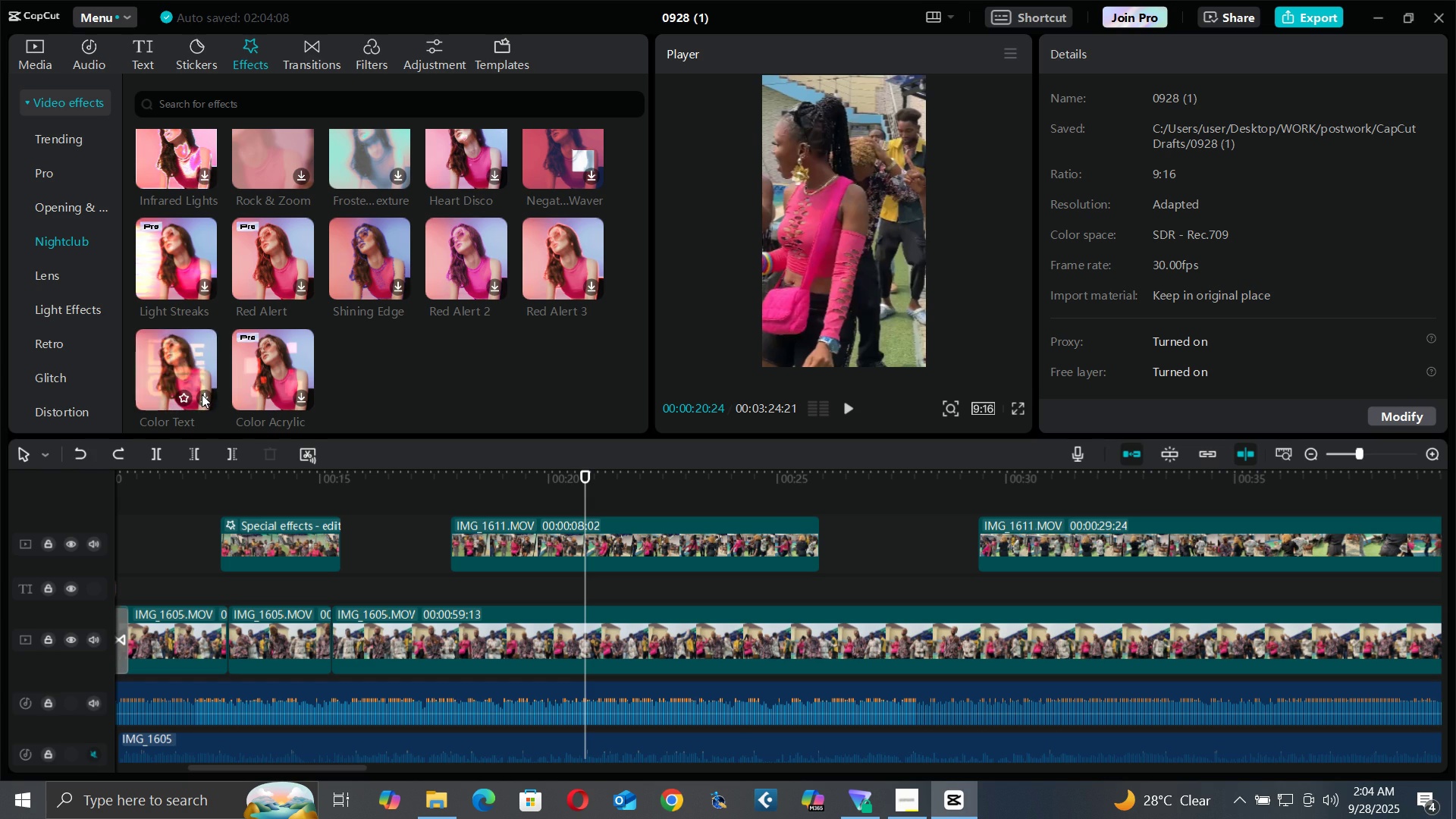 
wait(6.19)
 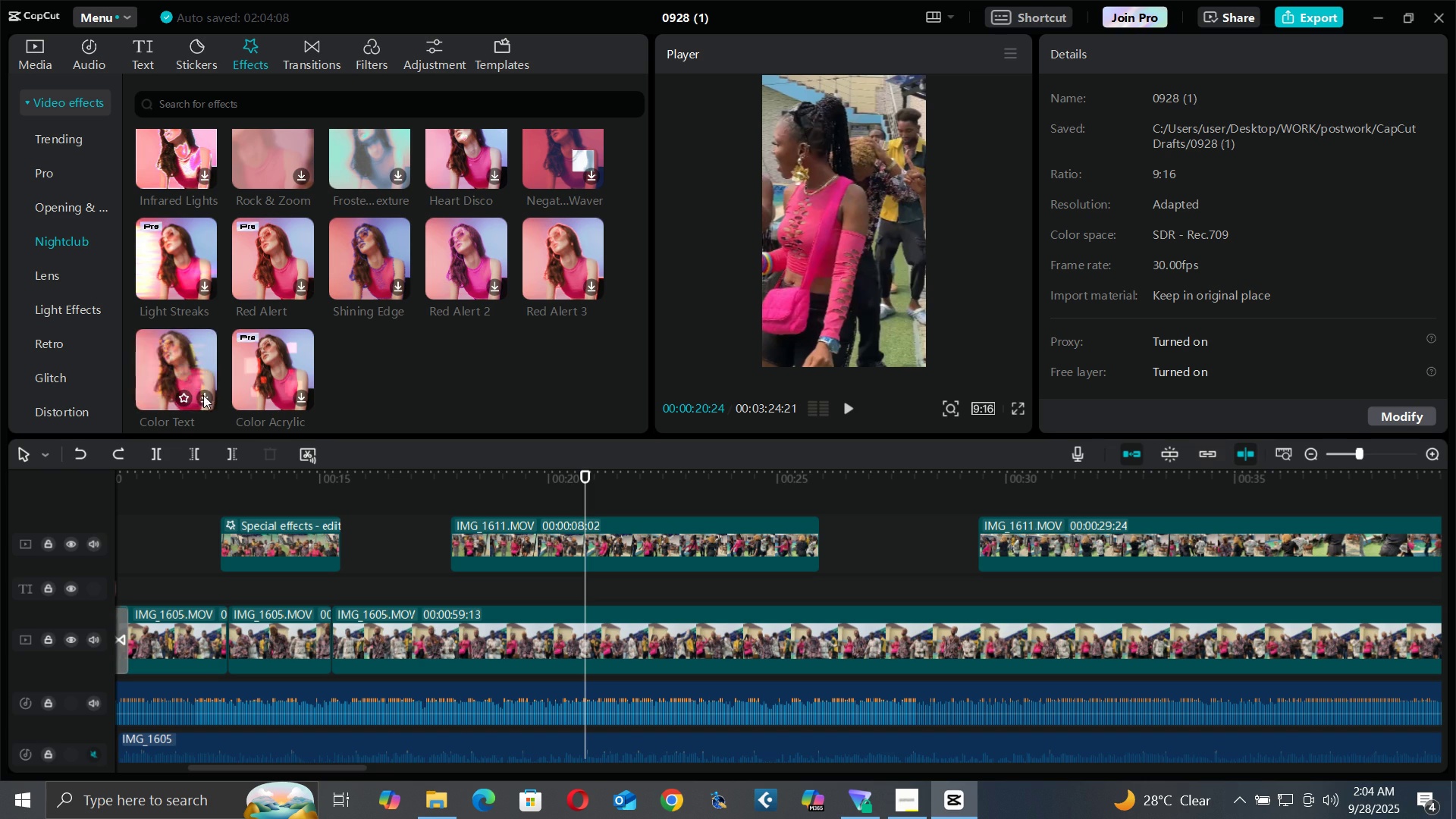 
left_click([202, 394])
 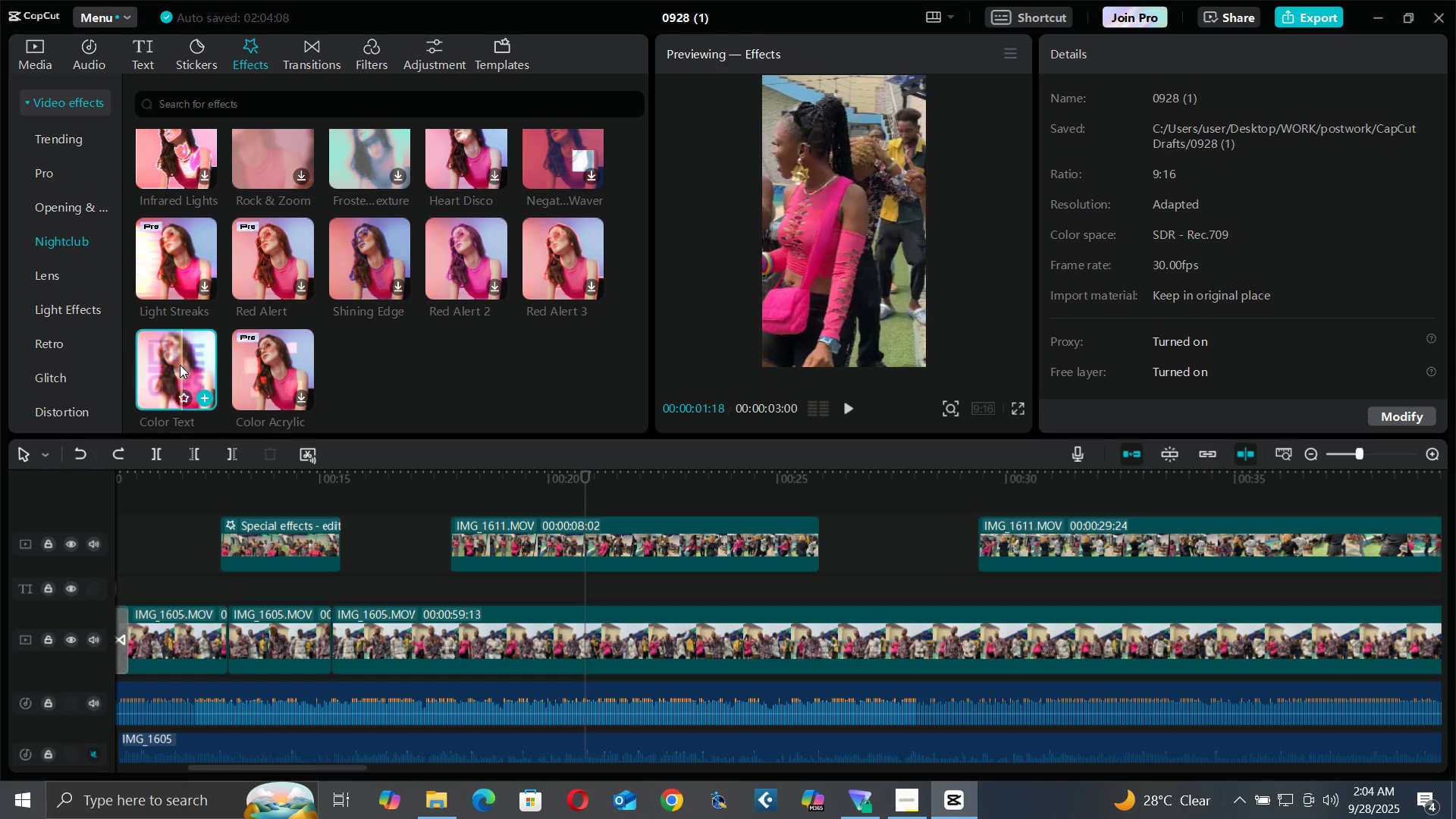 
left_click([180, 365])
 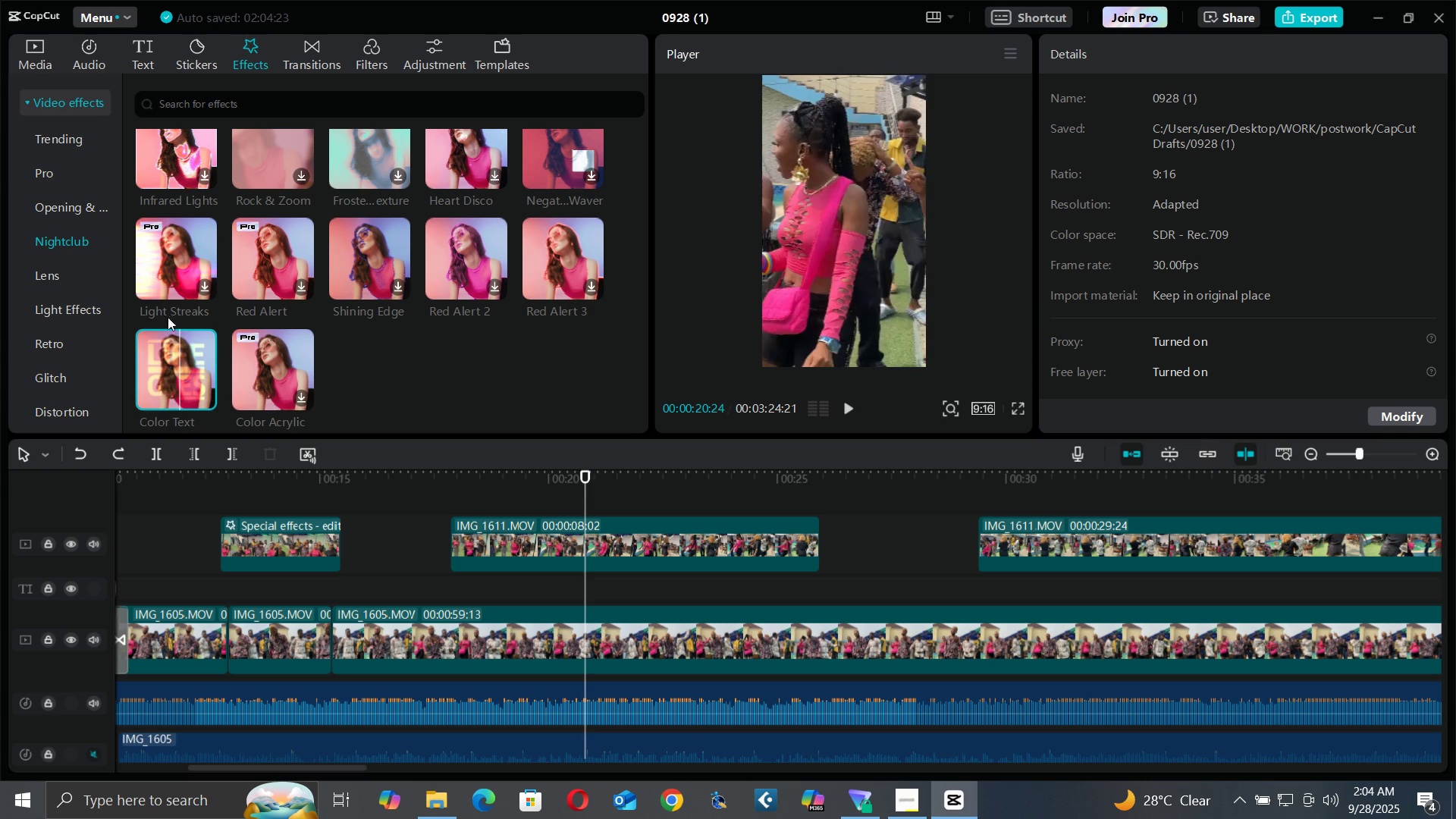 
wait(10.88)
 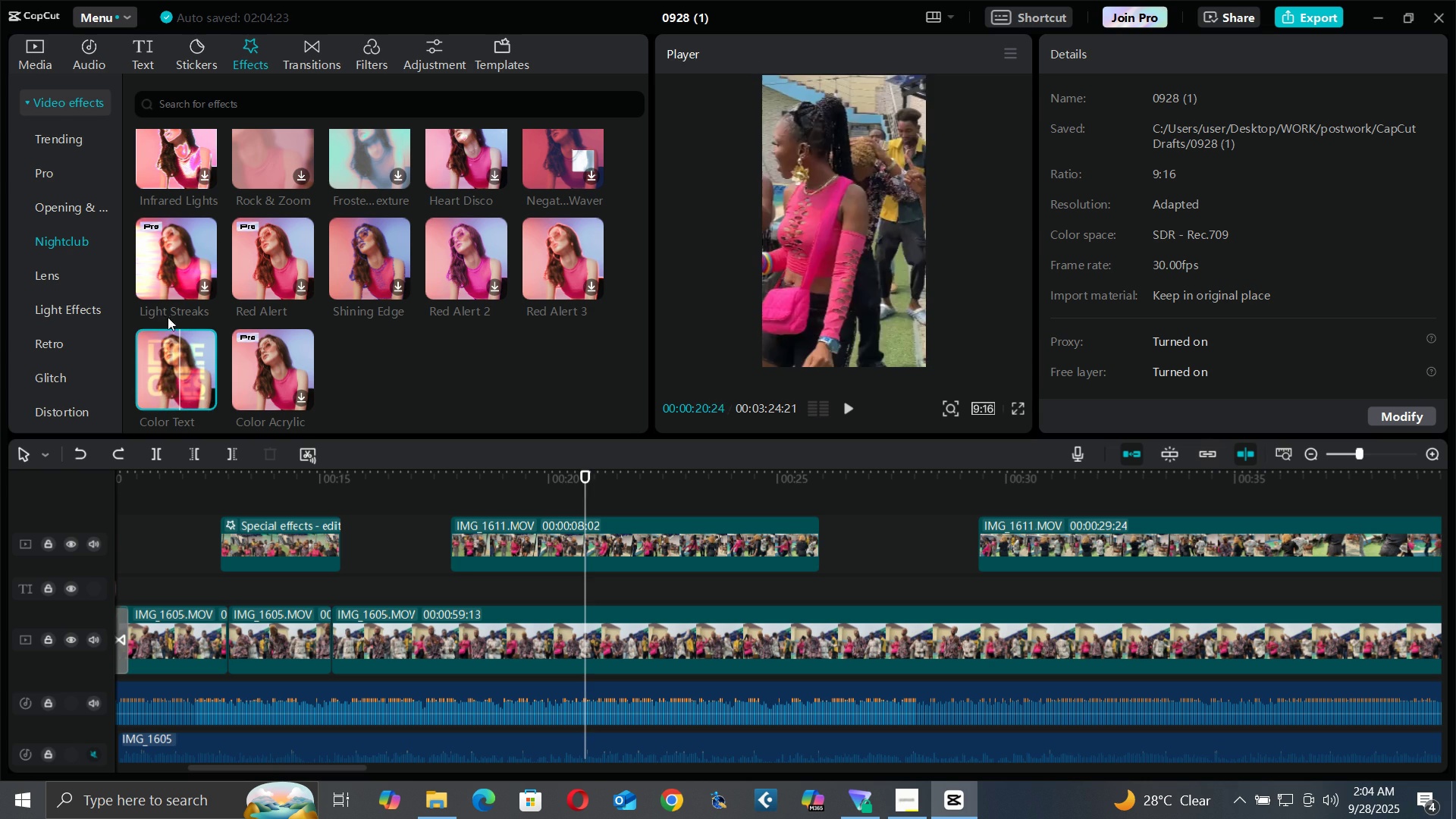 
left_click([64, 204])
 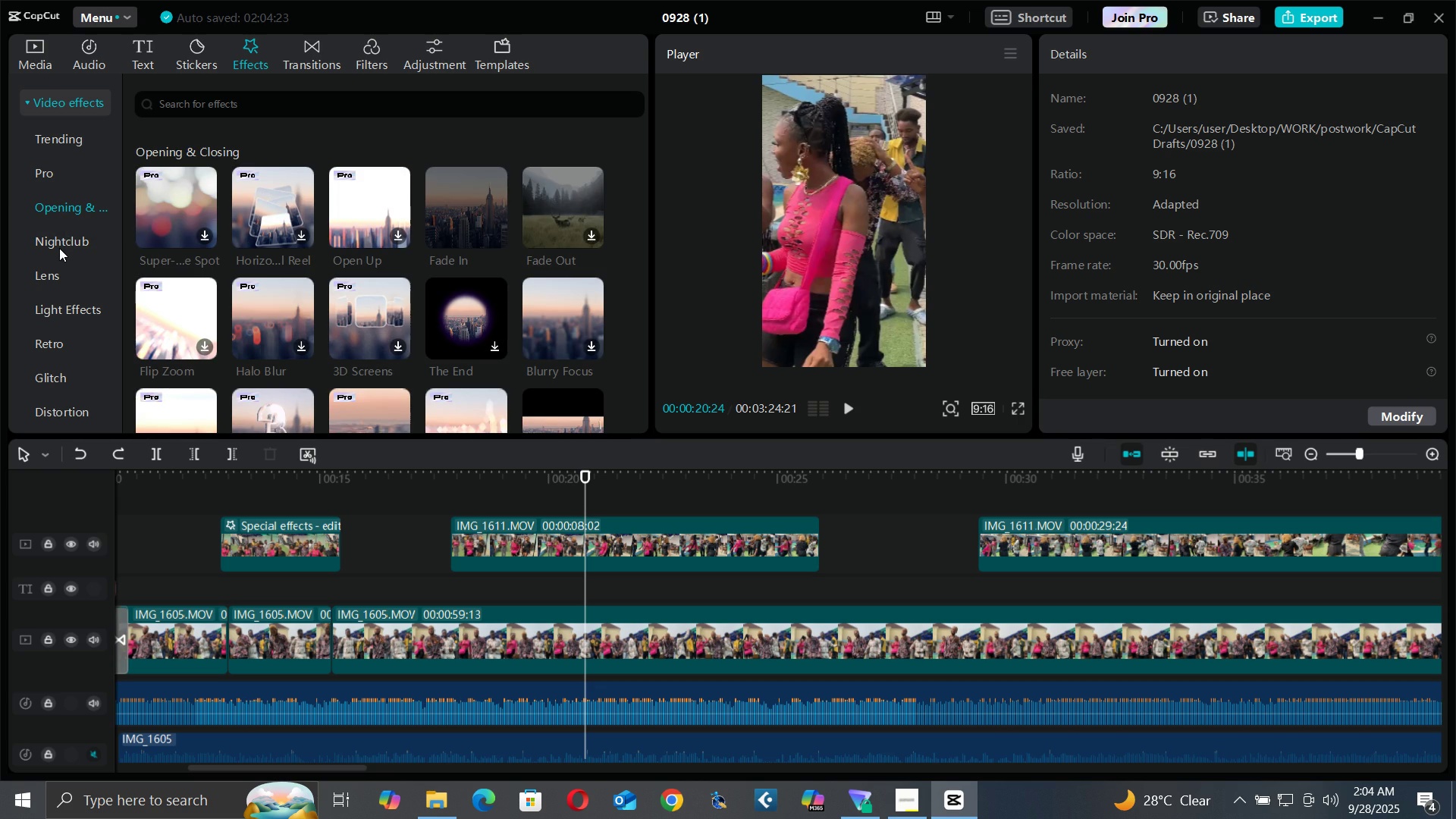 
wait(6.66)
 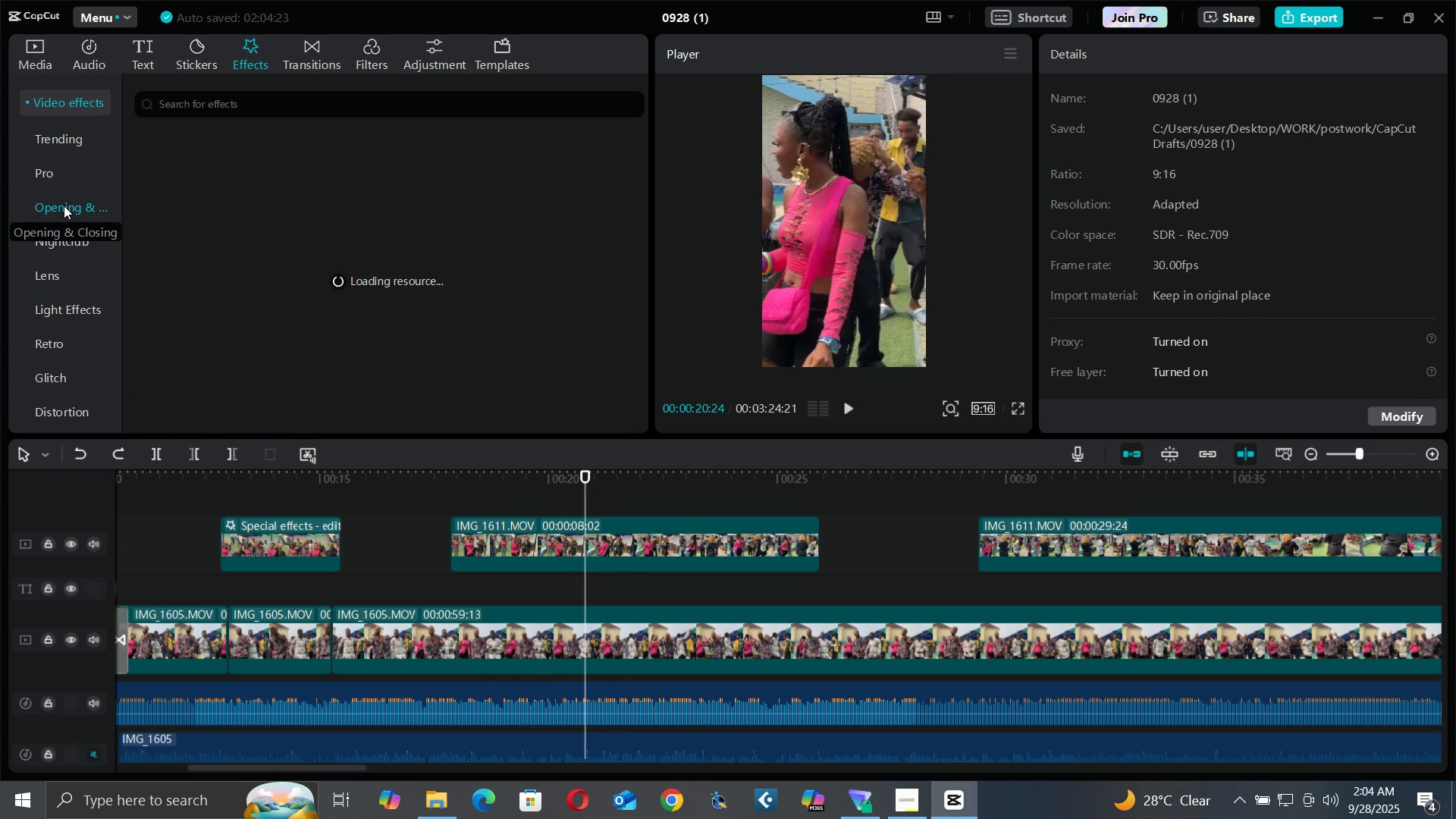 
scroll: coordinate [58, 249], scroll_direction: down, amount: 1.0
 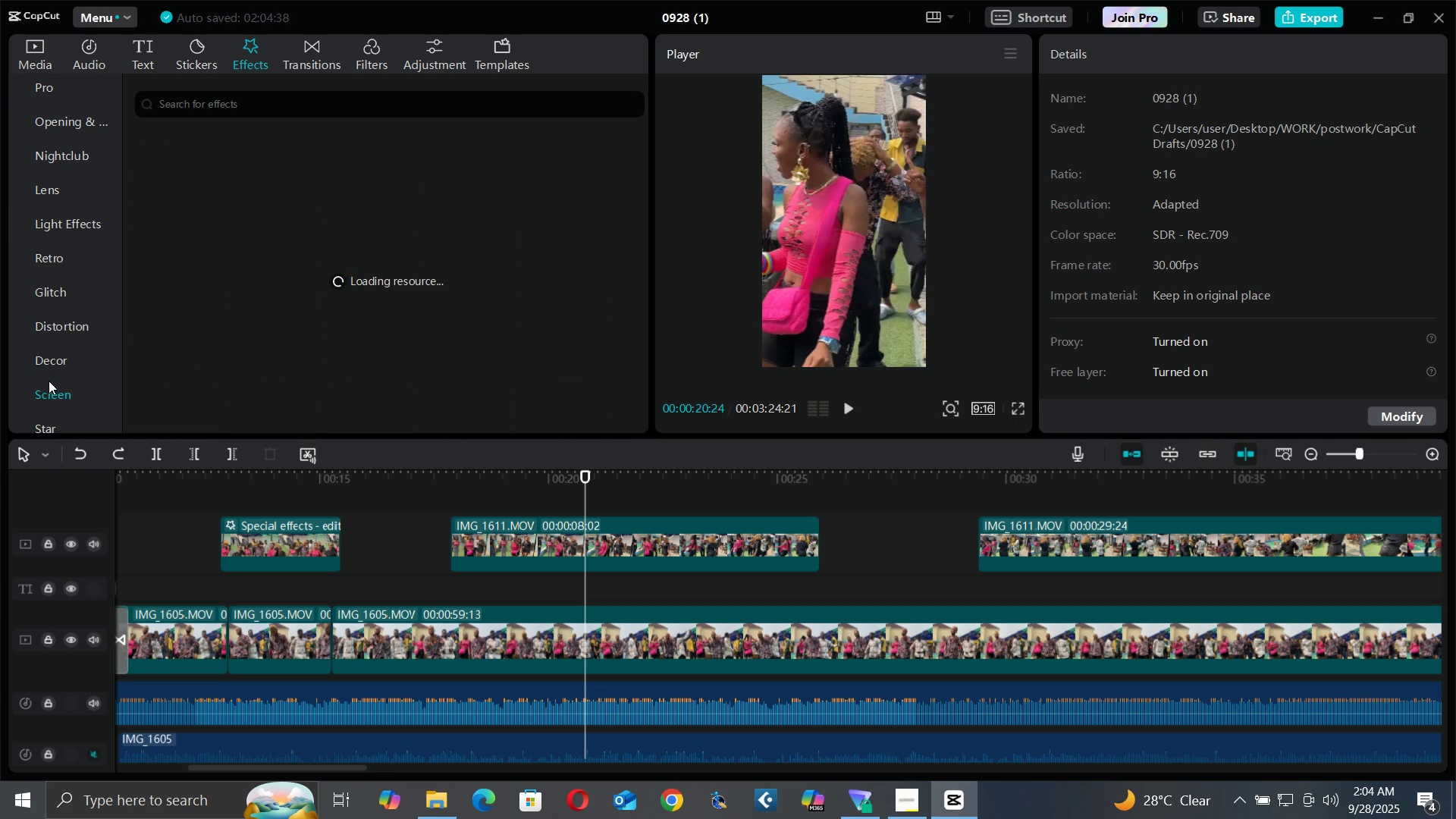 
wait(8.8)
 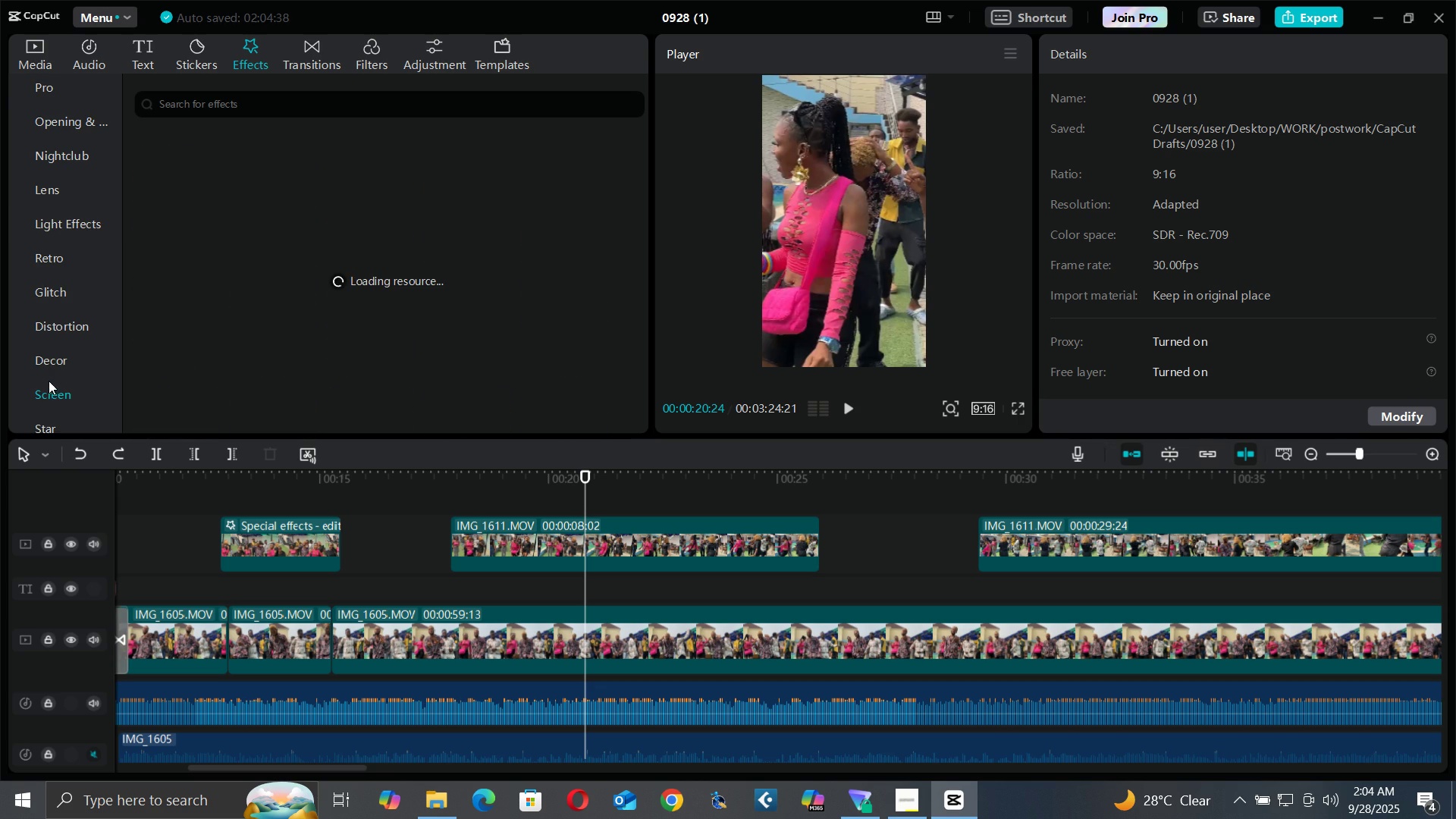 
scroll: coordinate [329, 333], scroll_direction: down, amount: 10.0
 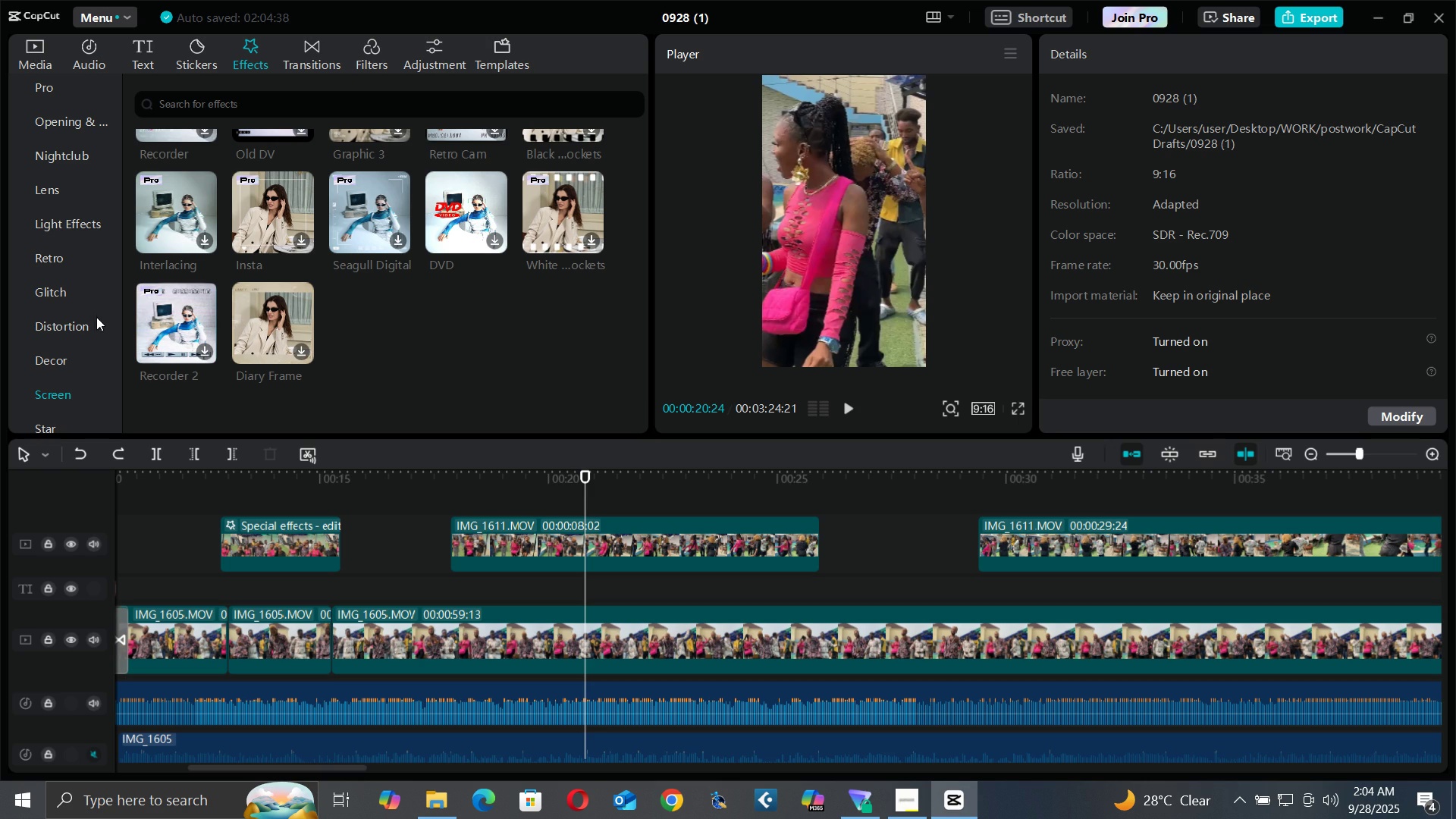 
wait(5.14)
 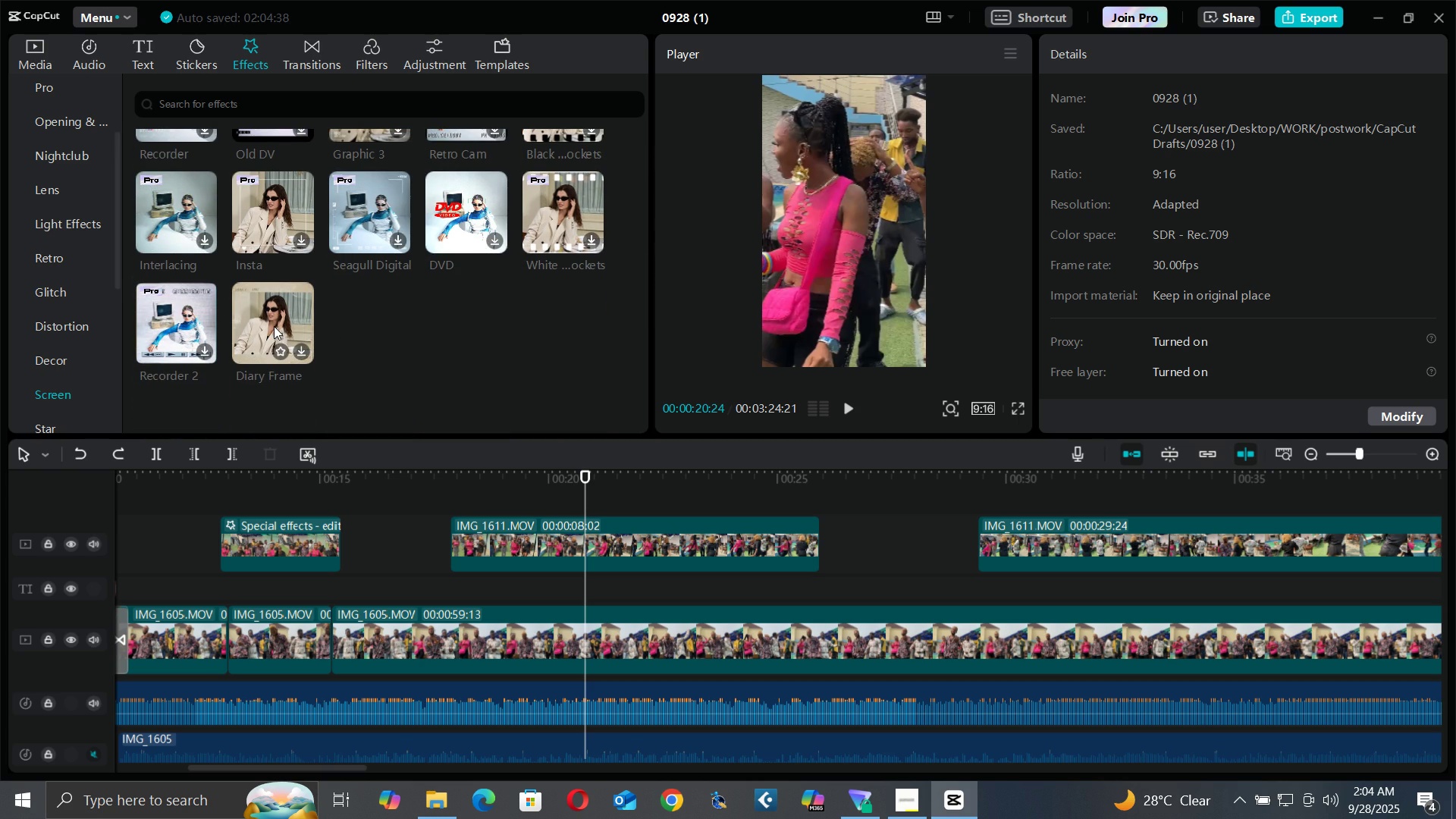 
left_click([57, 366])
 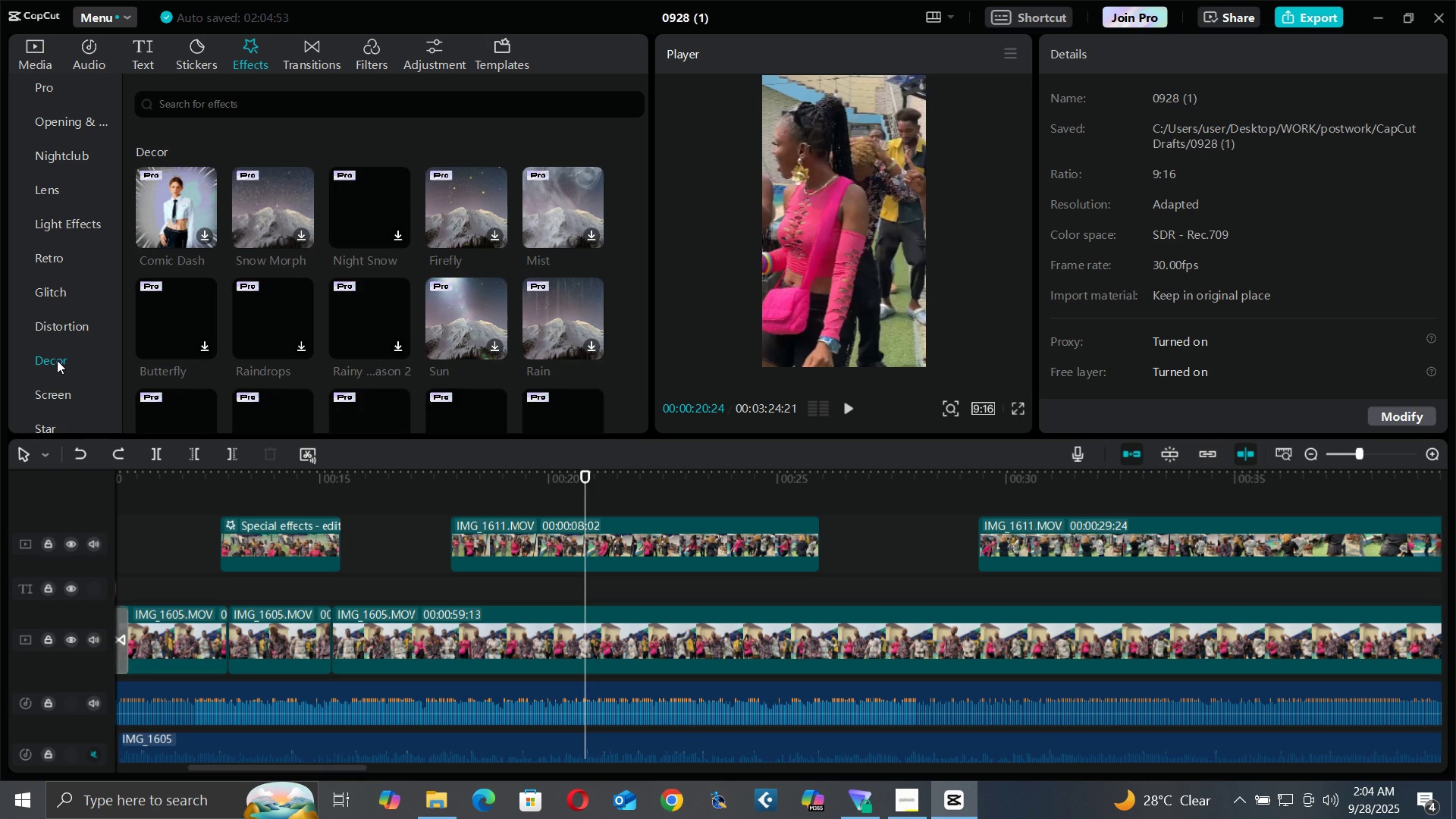 
left_click([59, 334])
 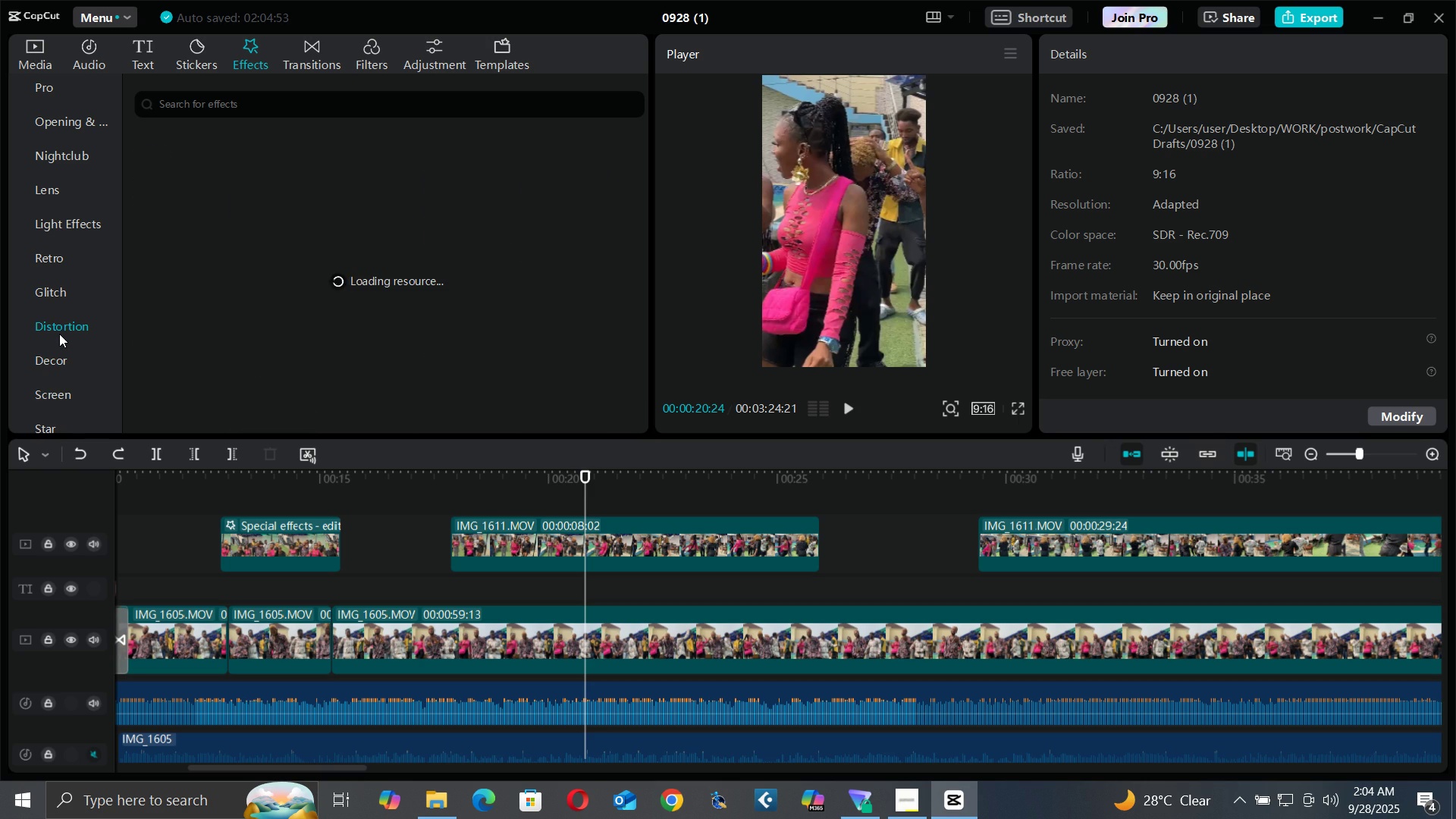 
scroll: coordinate [61, 337], scroll_direction: down, amount: 2.0
 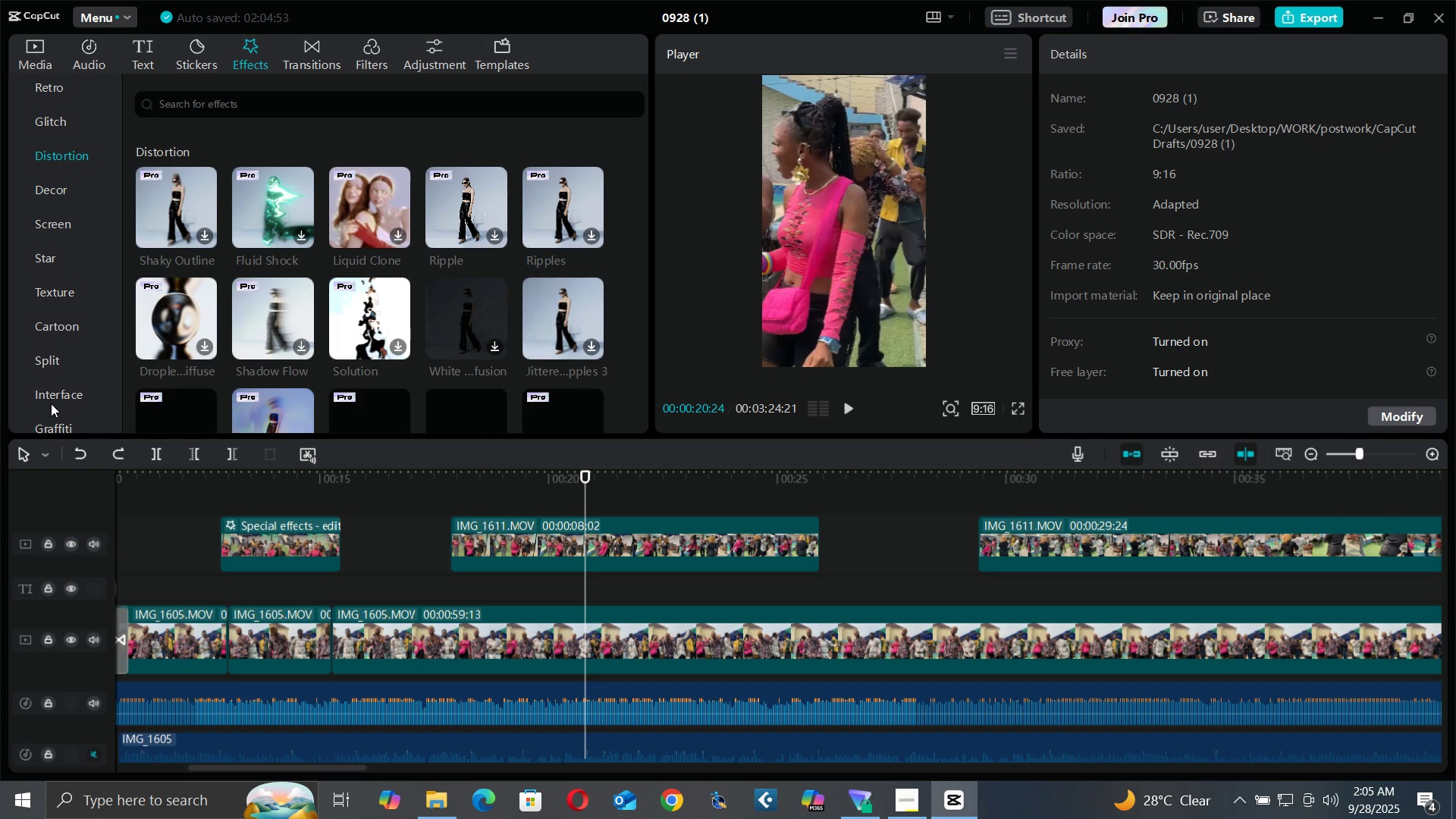 
left_click([51, 403])
 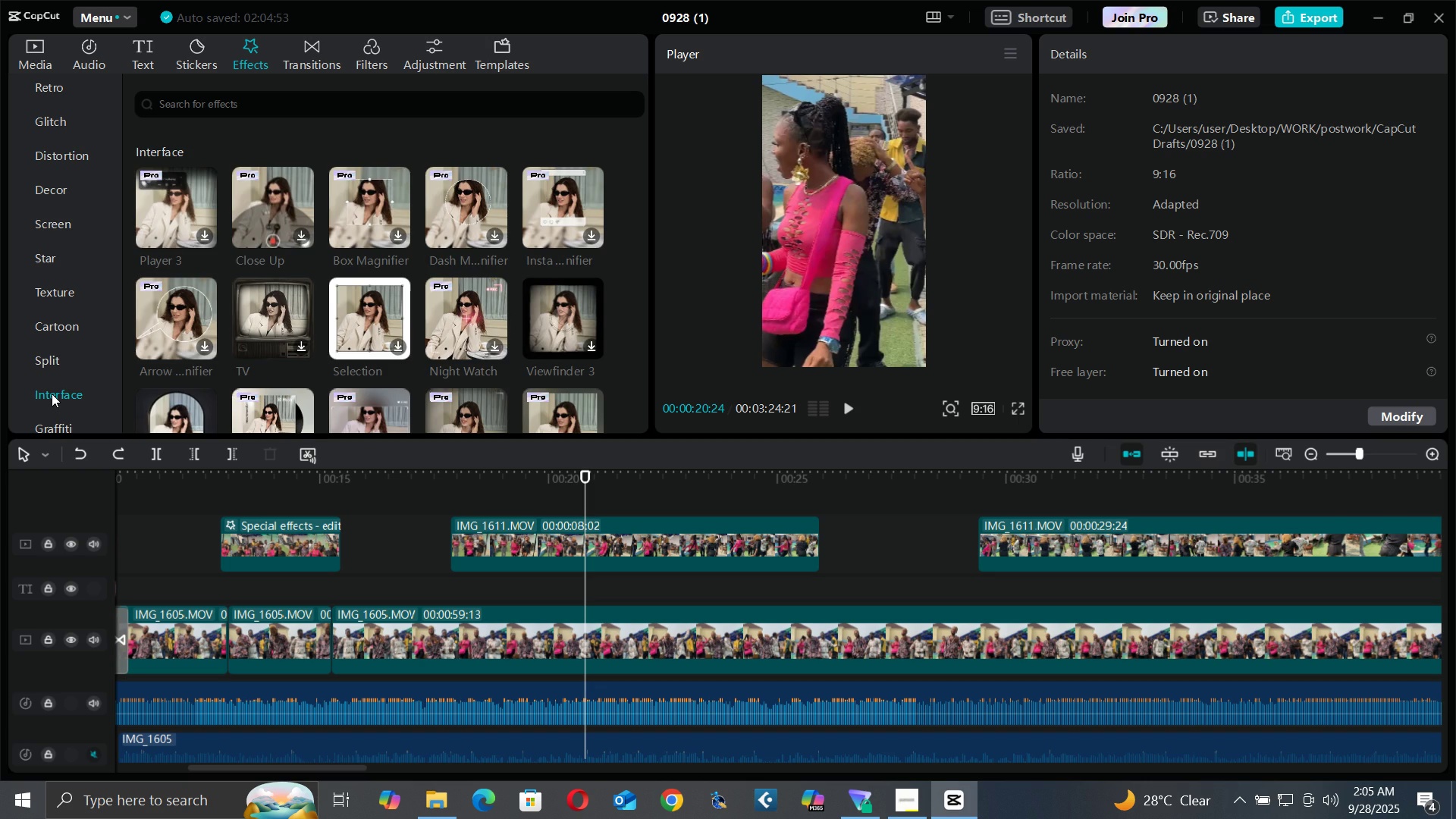 
scroll: coordinate [391, 328], scroll_direction: down, amount: 4.0
 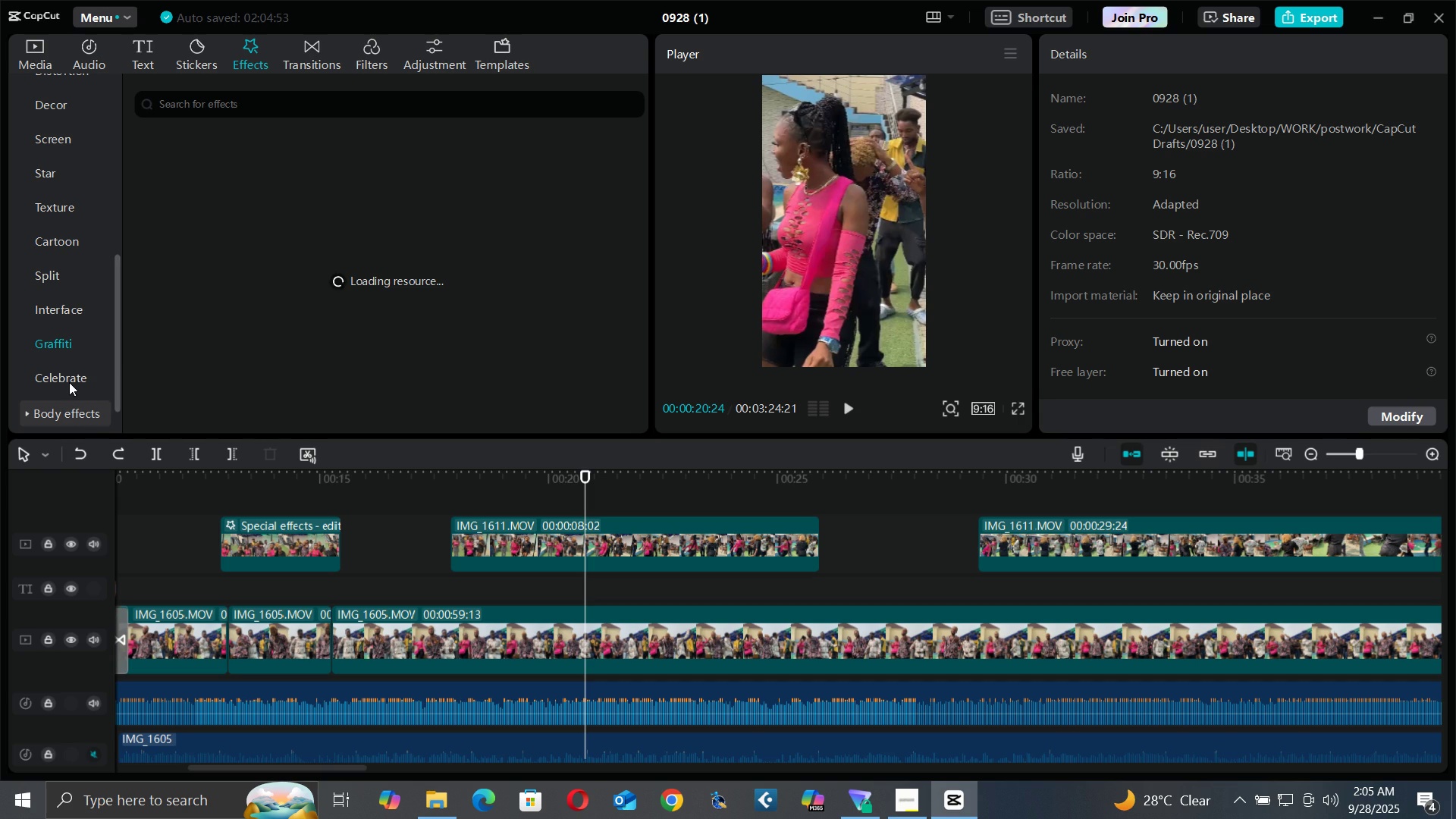 
left_click([69, 382])
 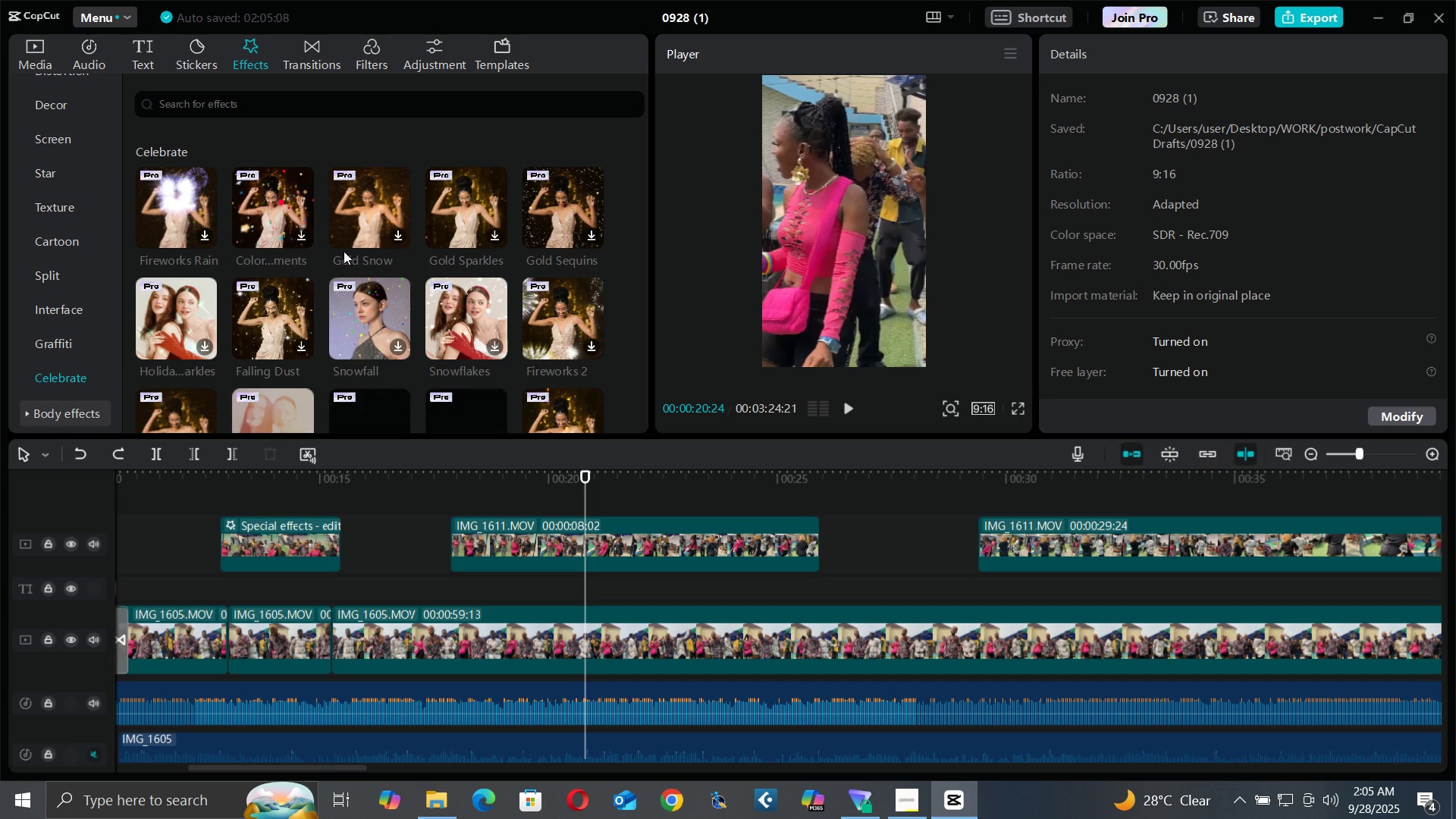 
scroll: coordinate [429, 292], scroll_direction: down, amount: 21.0
 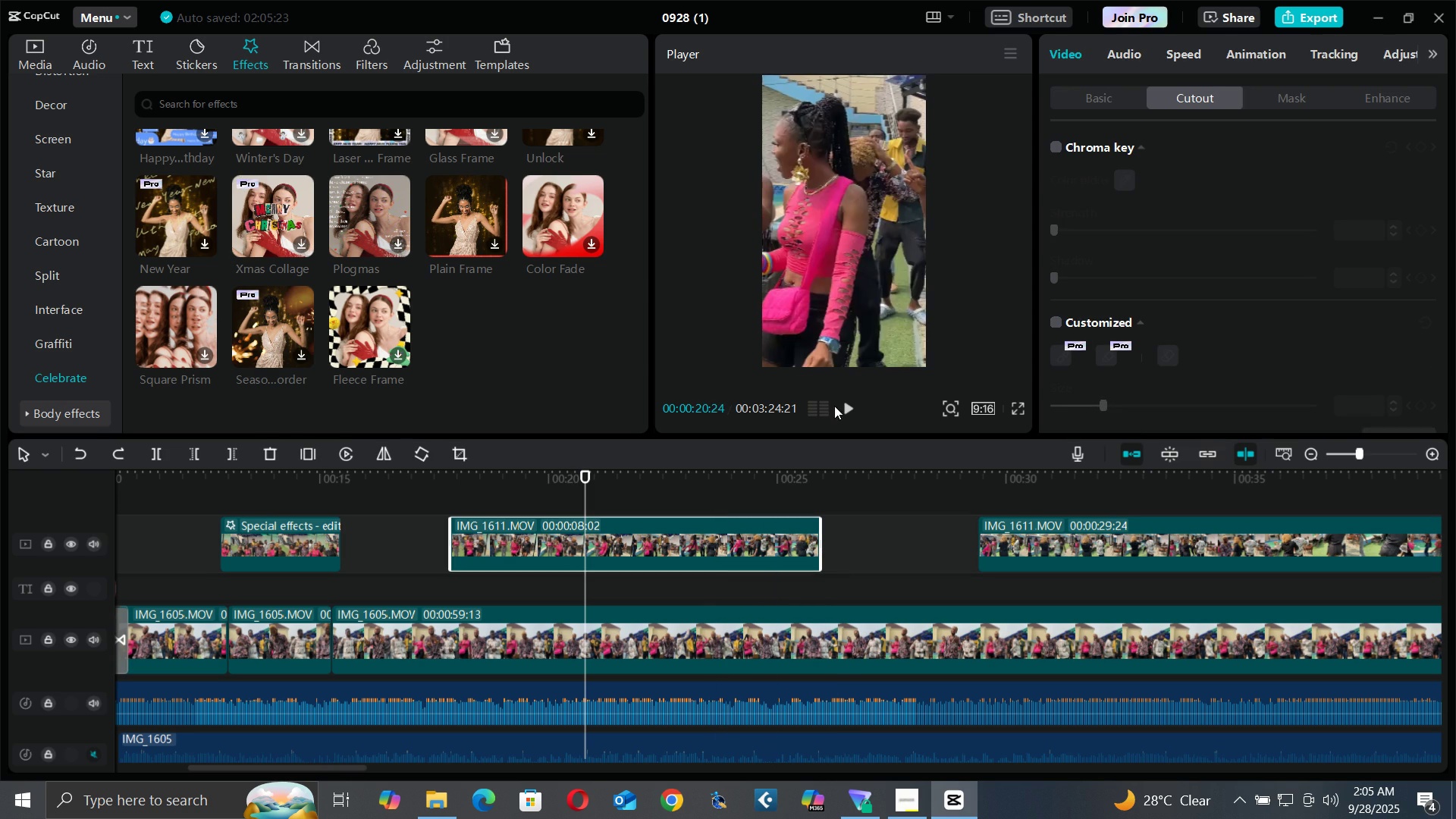 
wait(6.12)
 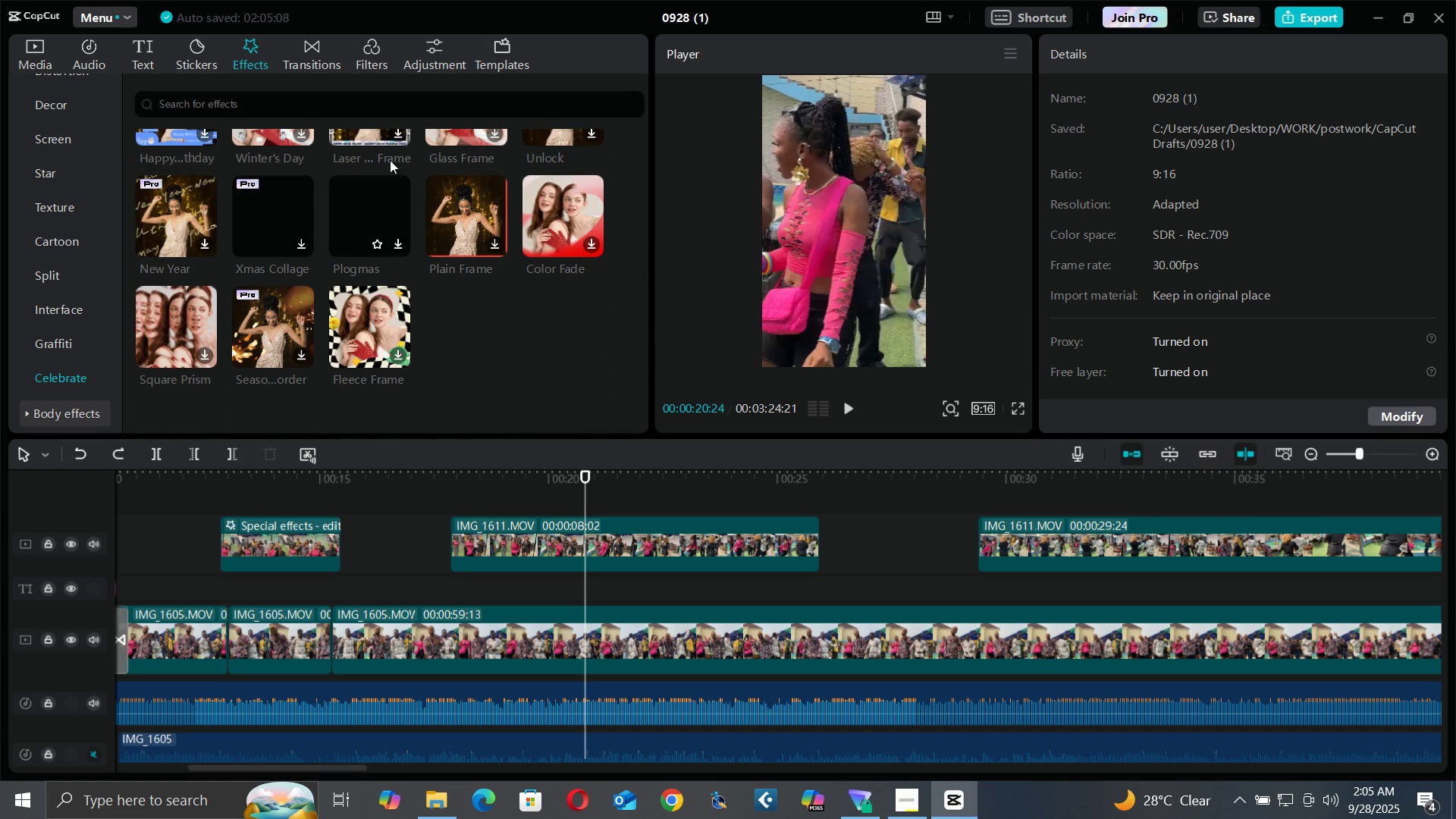 
double_click([1101, 100])
 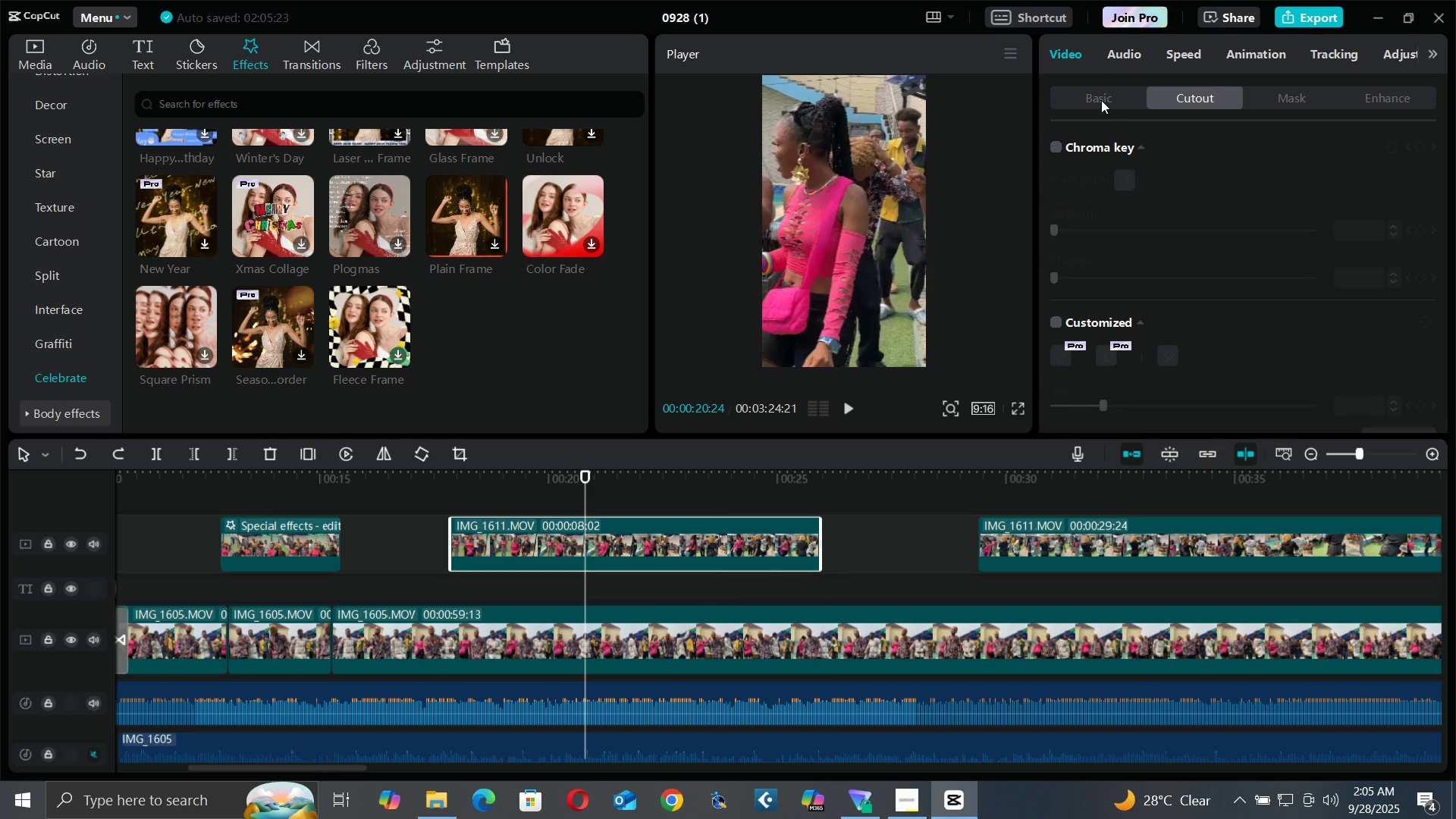 
triple_click([1101, 100])
 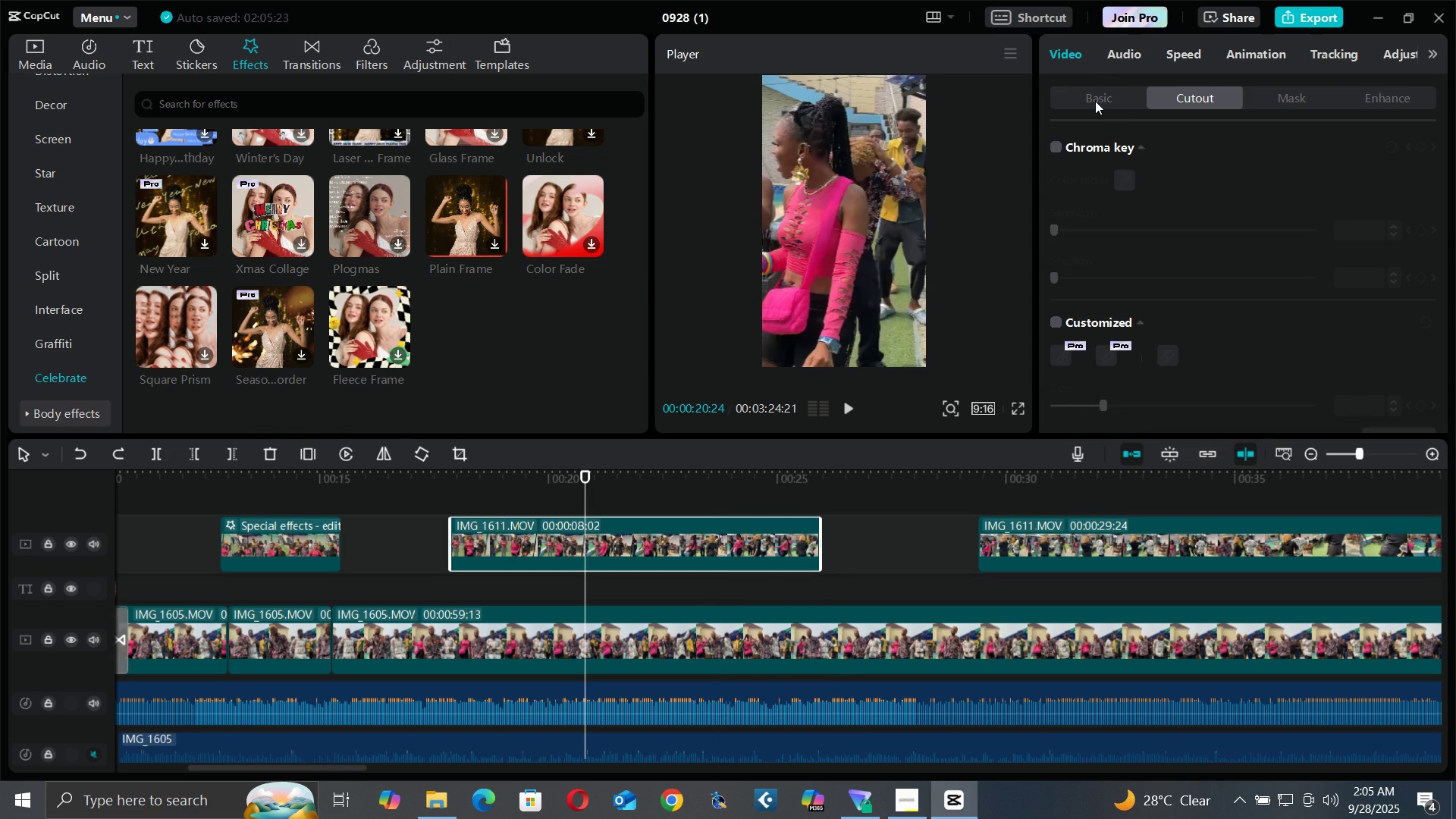 
triple_click([1095, 101])
 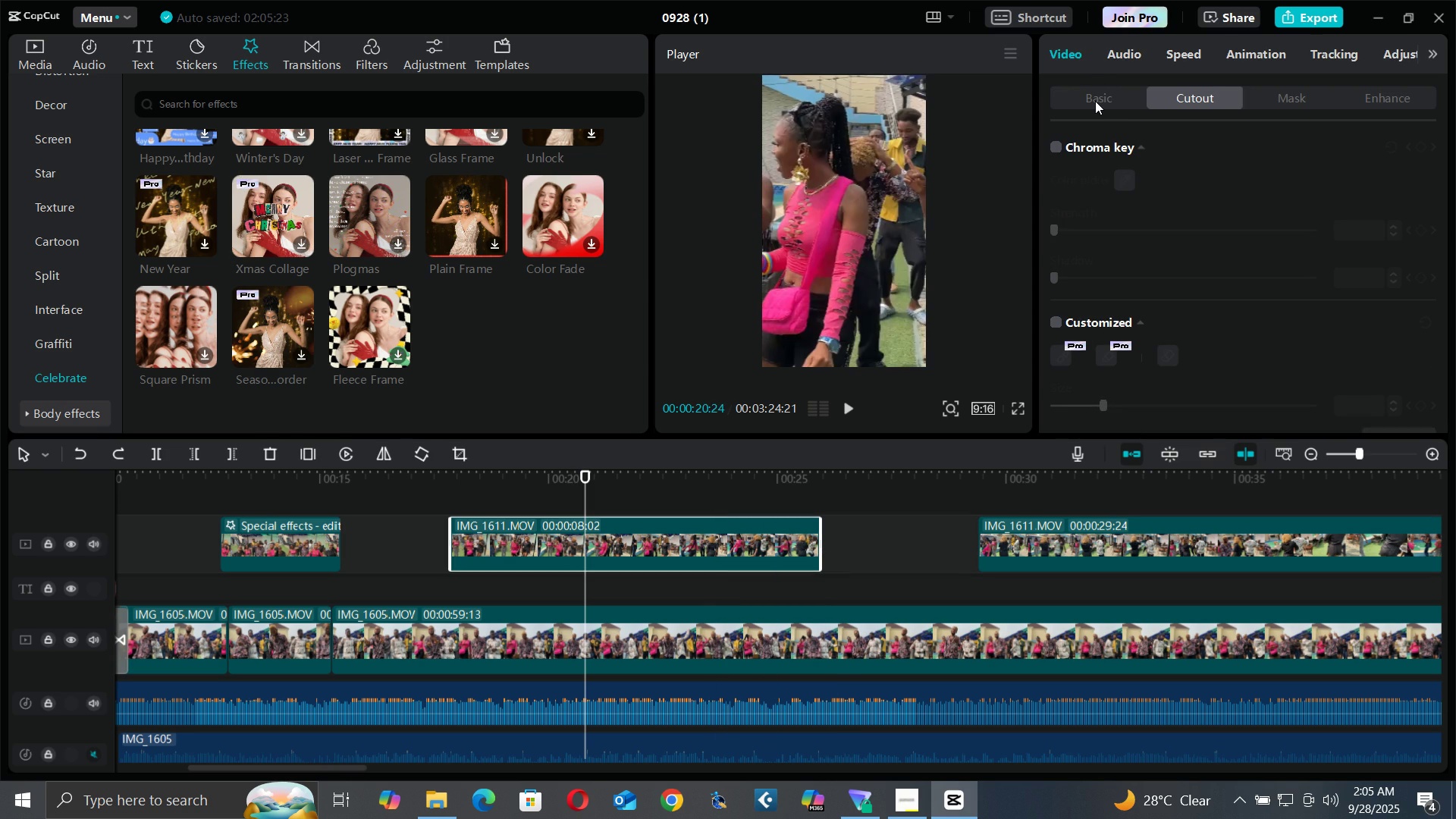 
triple_click([1095, 101])
 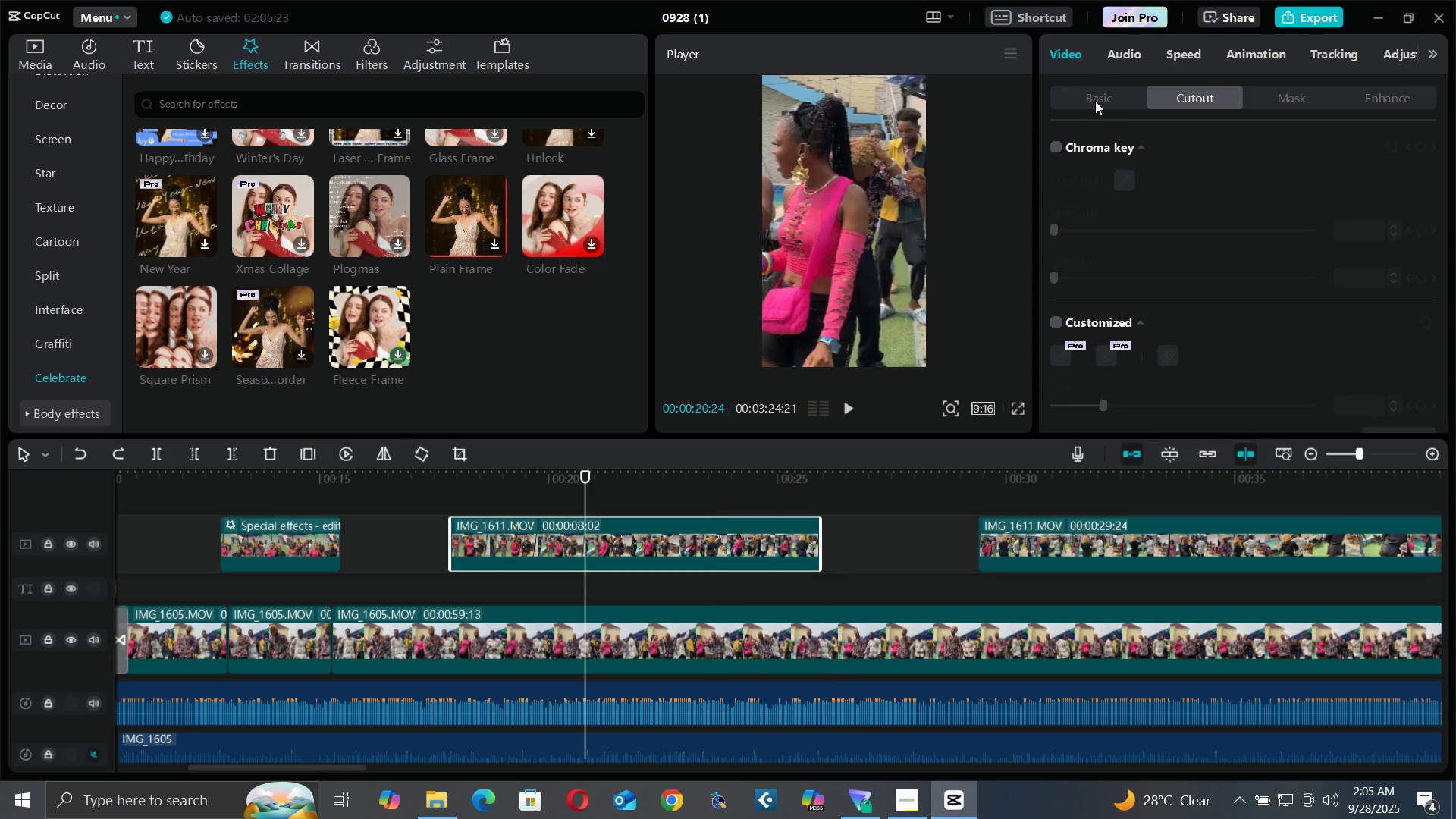 
triple_click([1095, 101])
 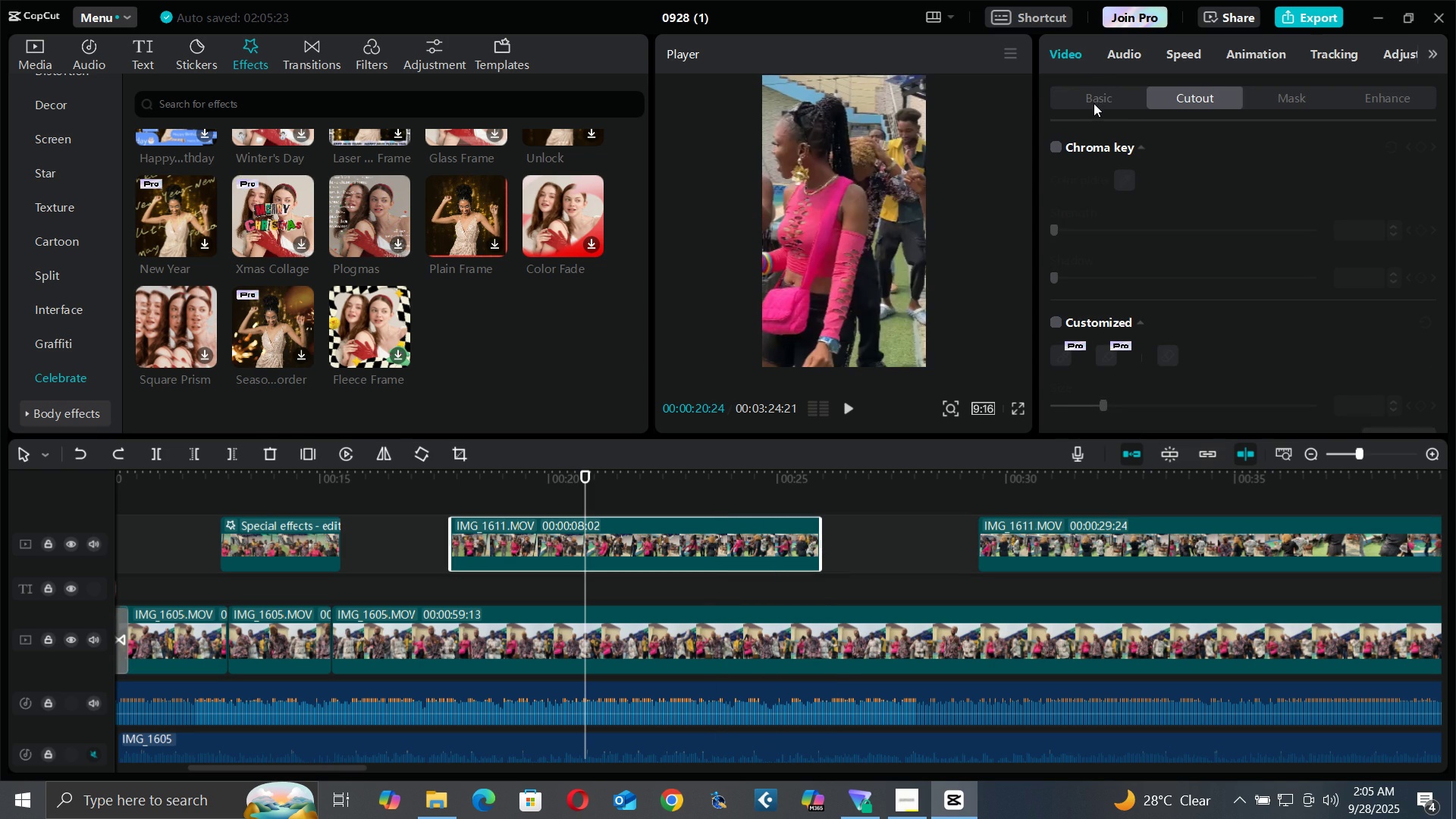 
triple_click([1094, 103])
 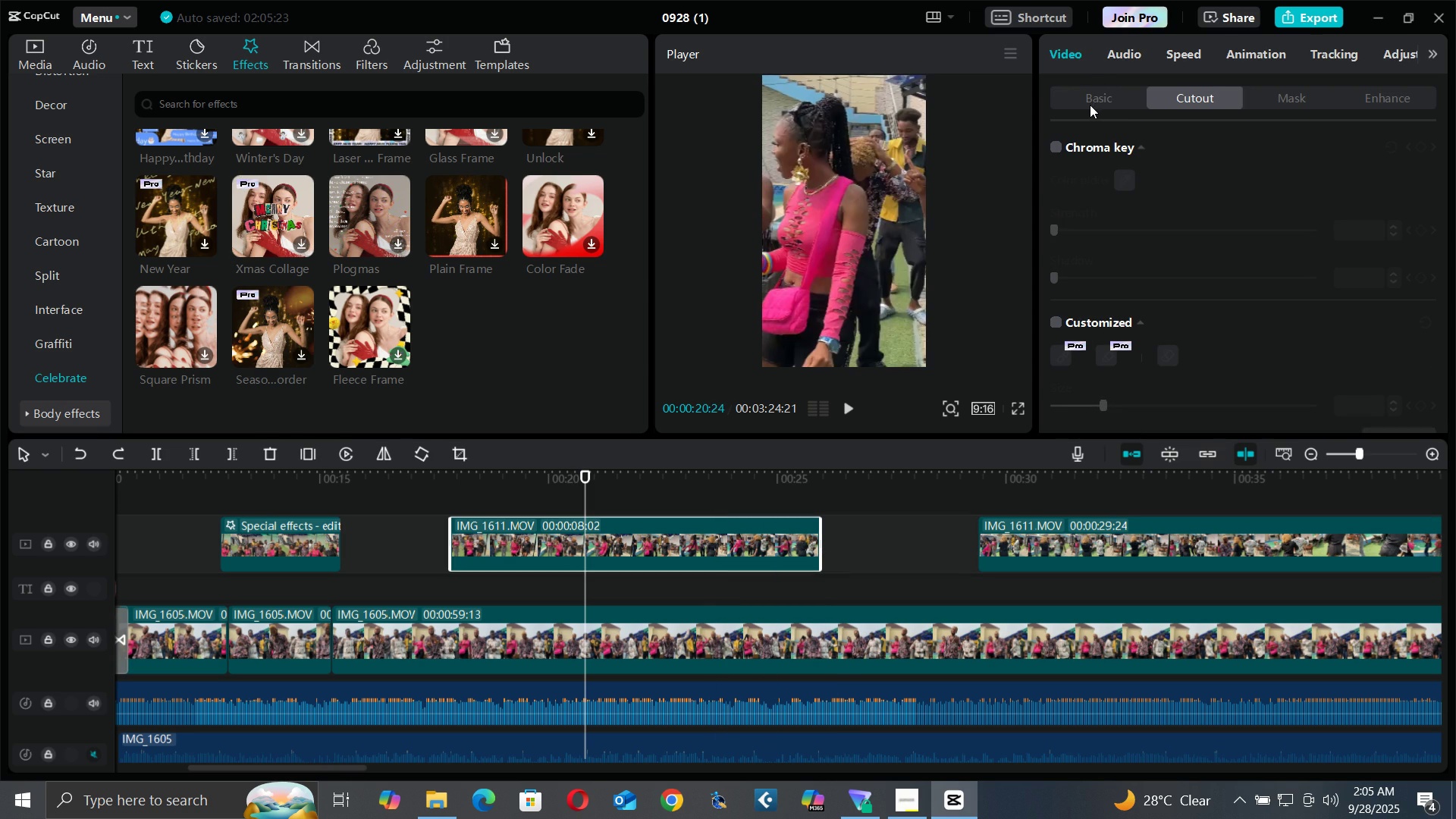 
triple_click([1090, 105])
 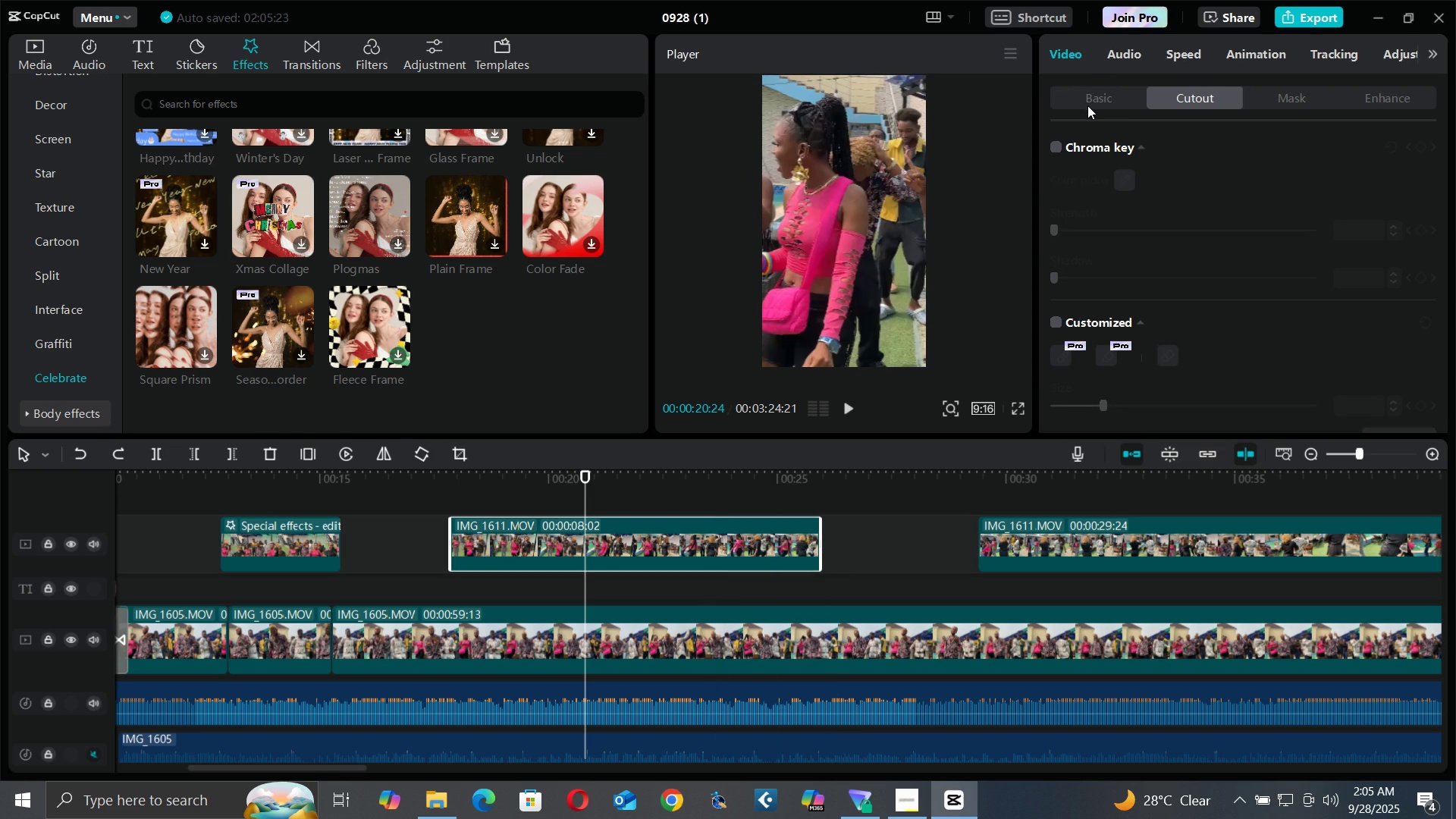 
triple_click([1087, 105])
 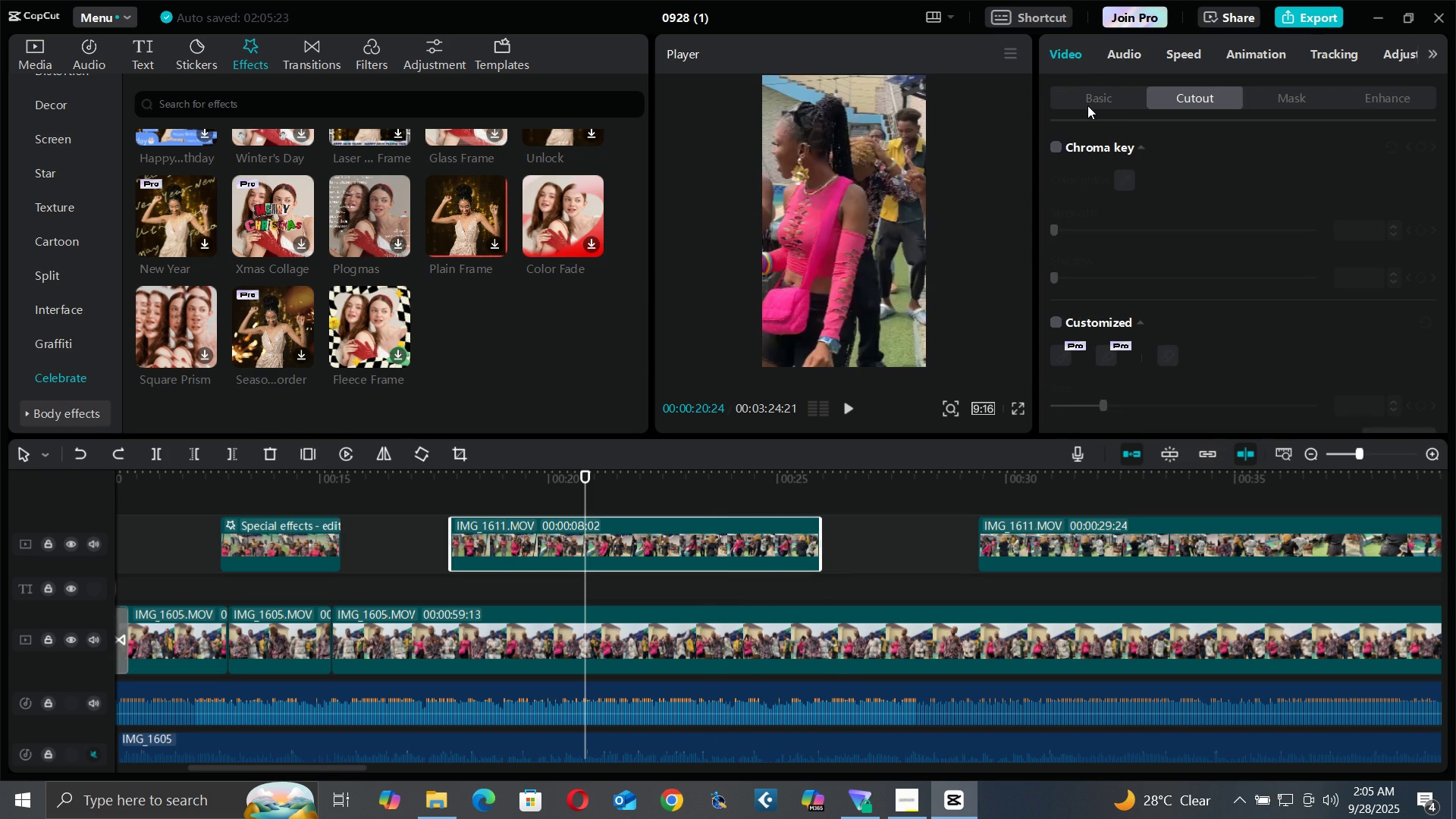 
triple_click([1087, 105])